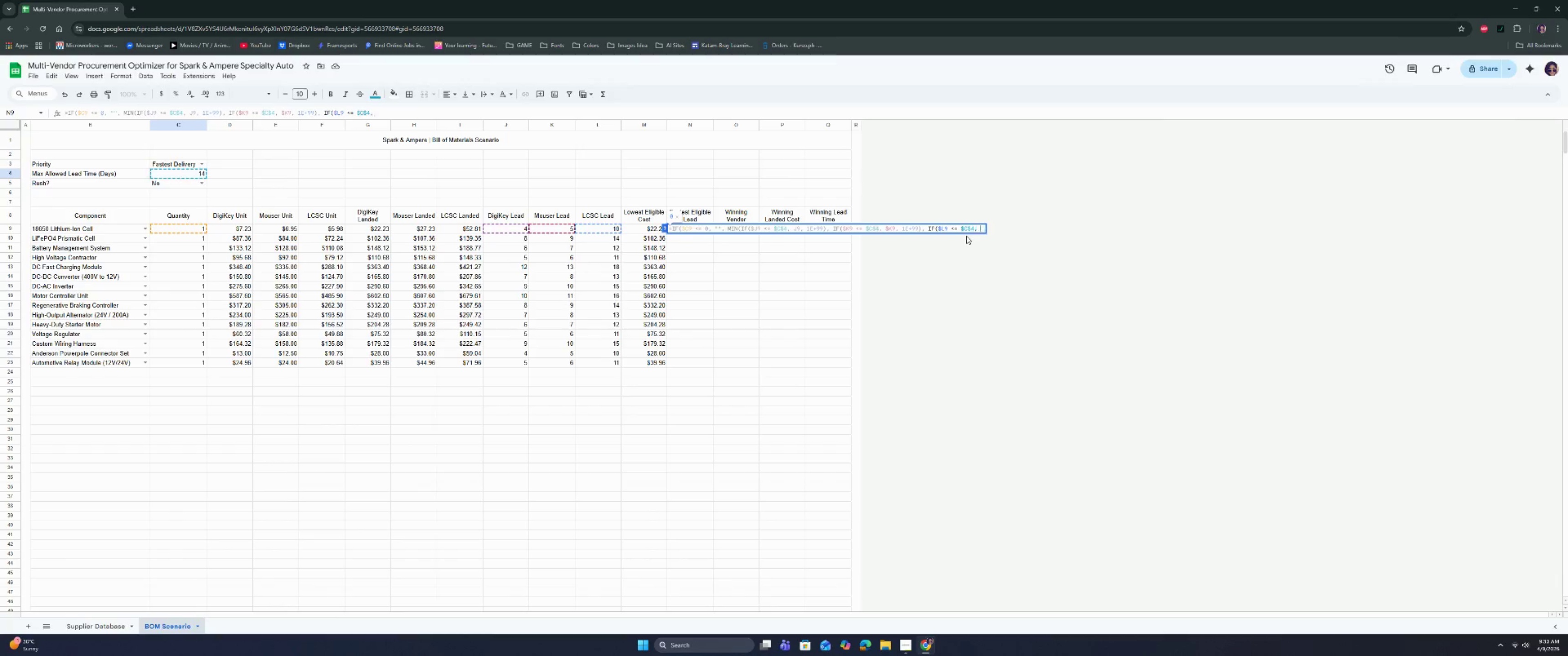 
key(Space)
 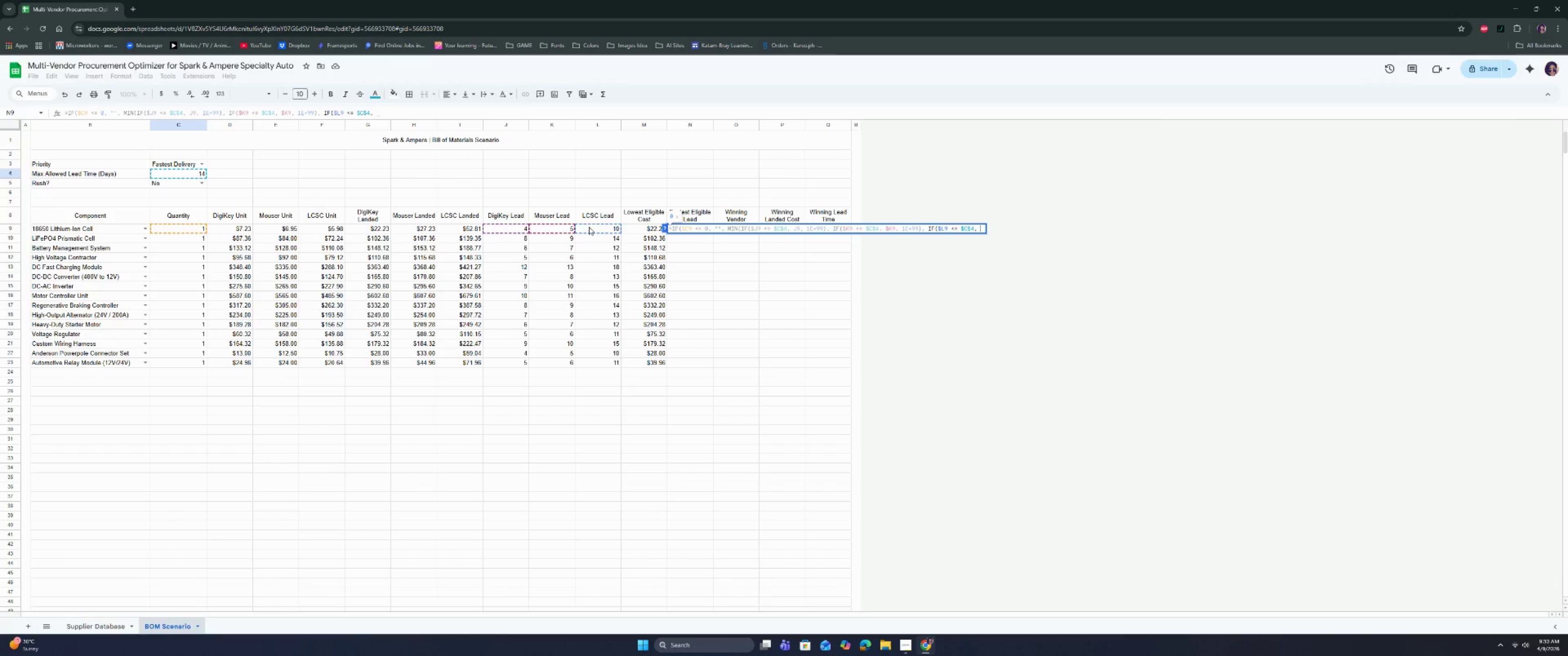 
left_click([598, 228])
 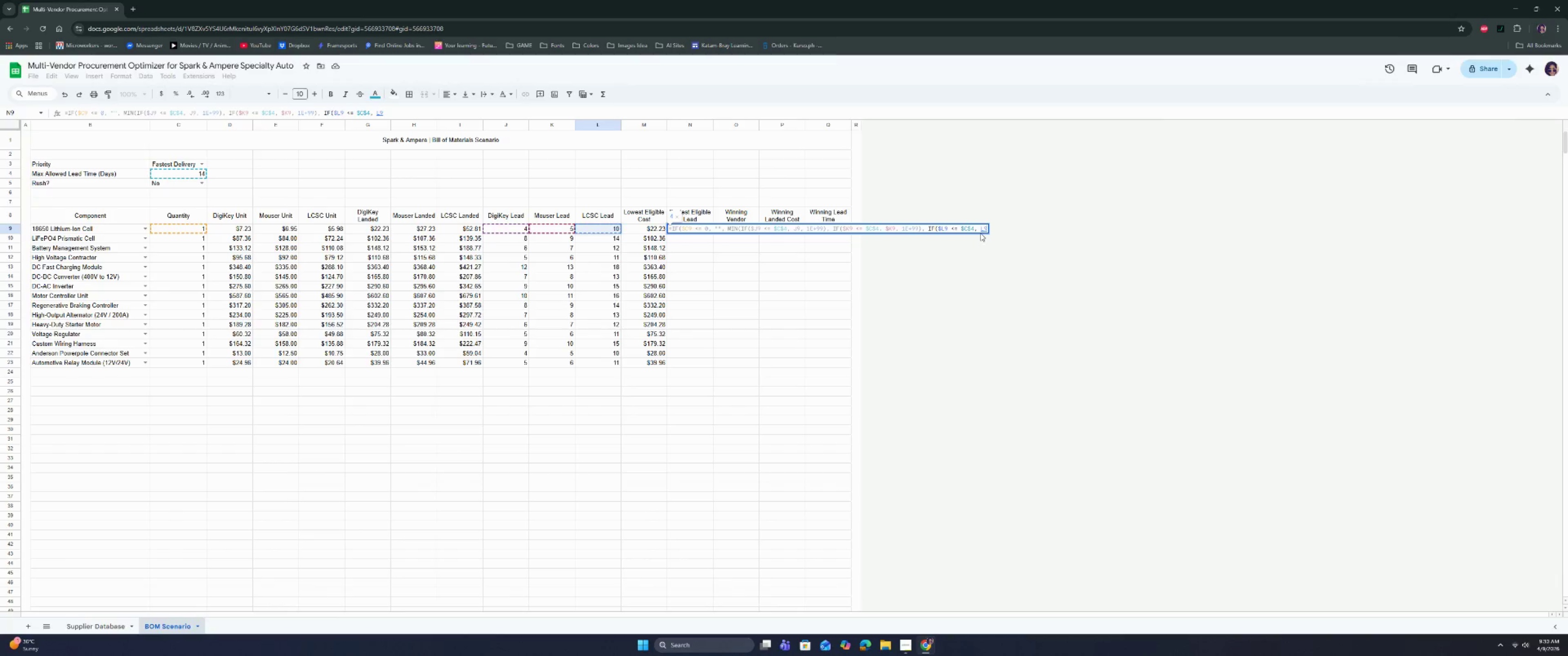 
left_click([980, 231])
 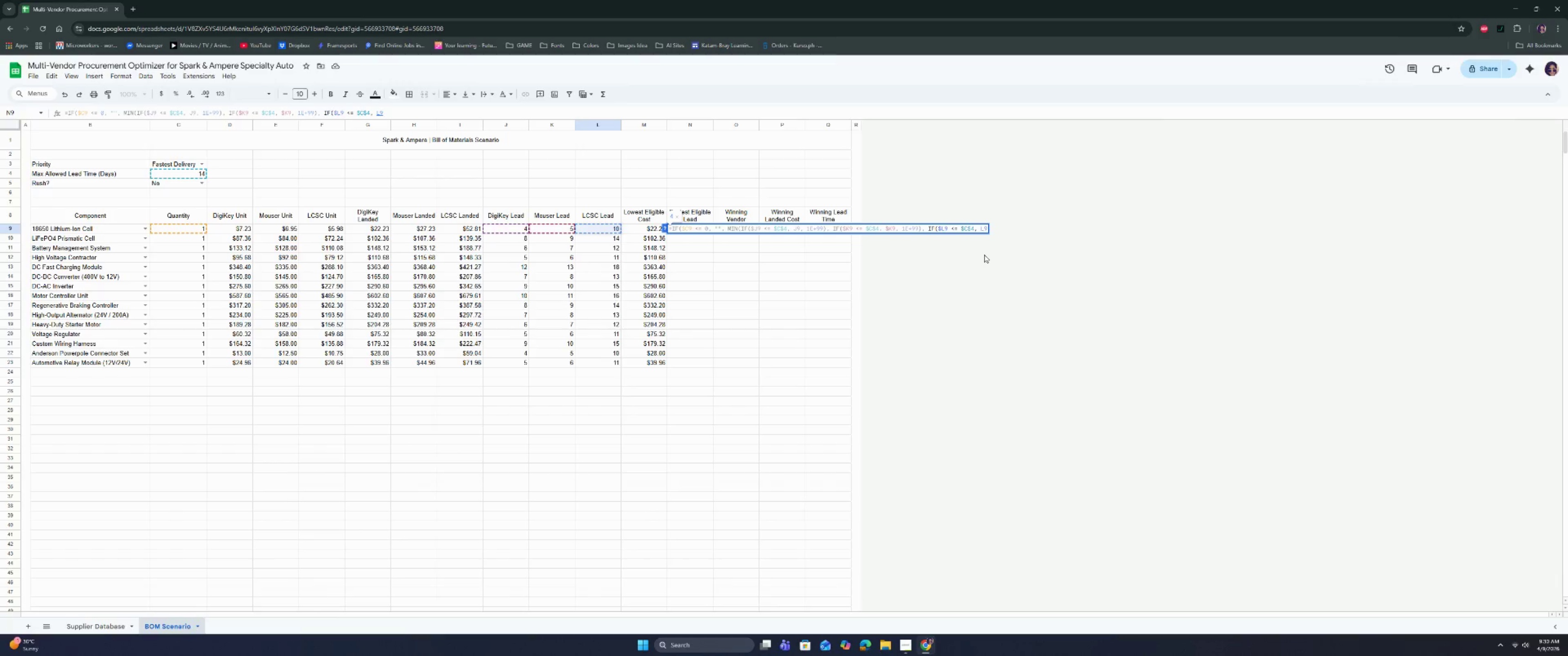 
key(Shift+ShiftRight)
 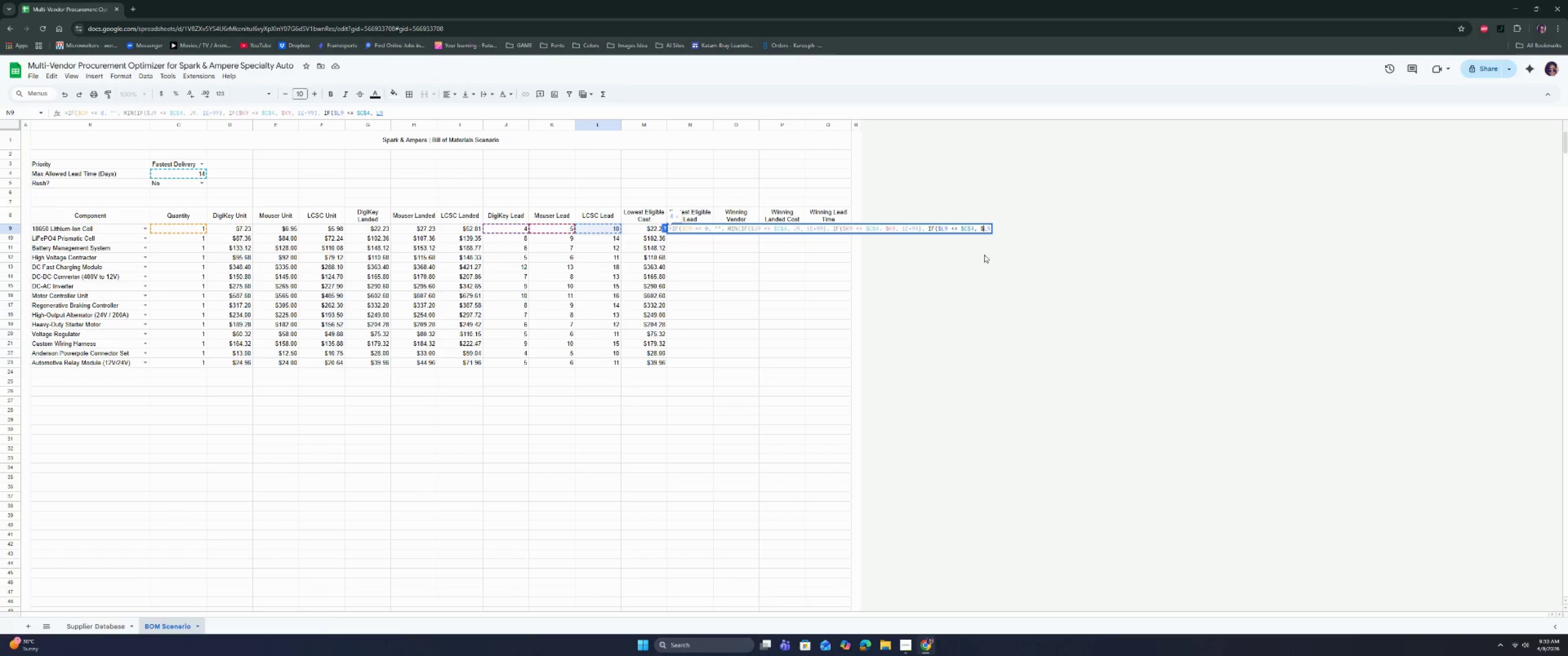 
key(Shift+4)
 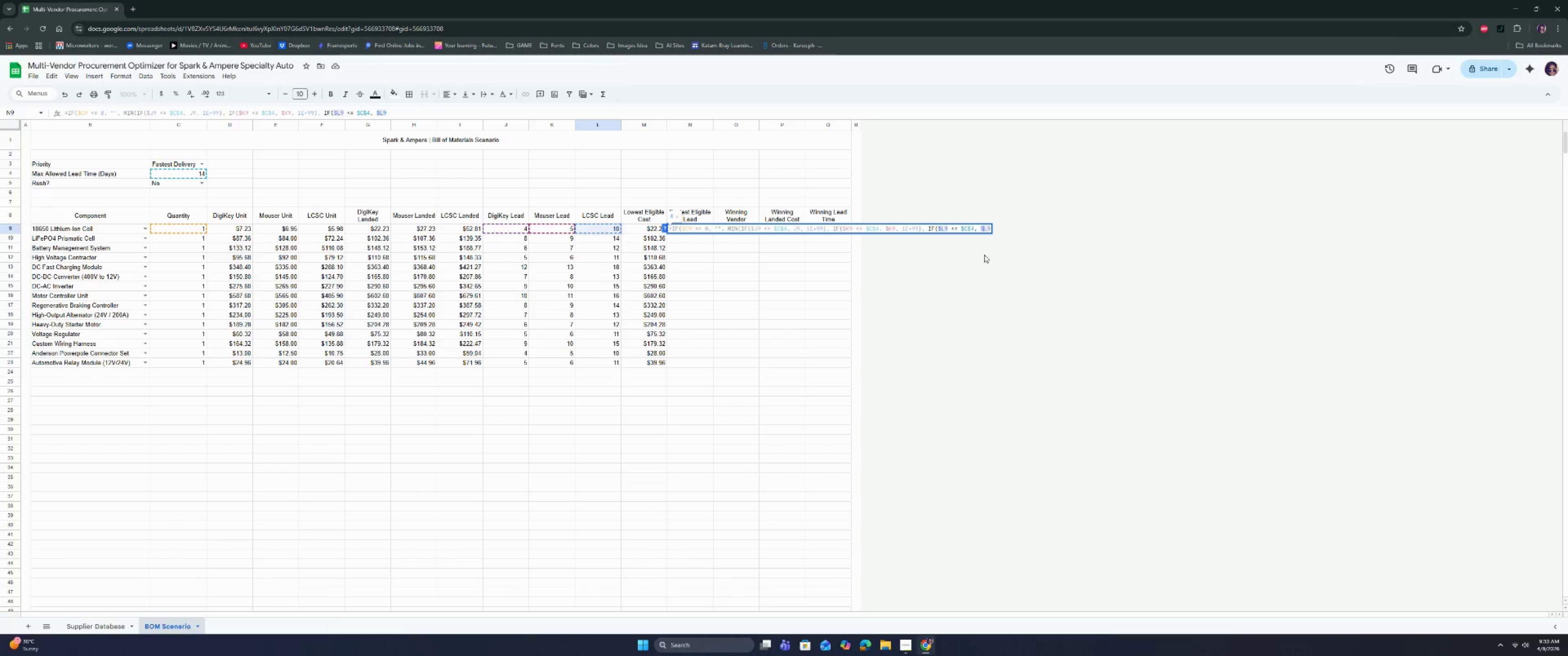 
key(ArrowRight)
 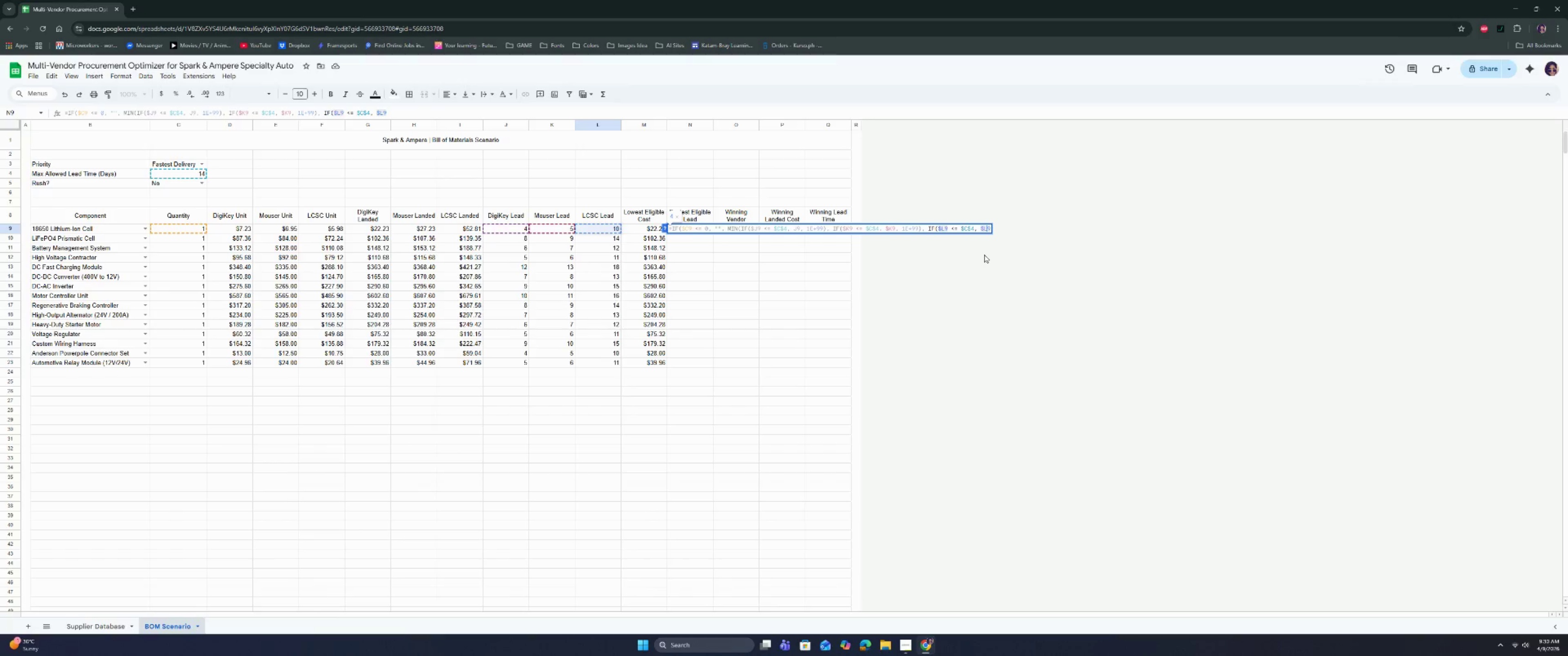 
key(Shift+ShiftRight)
 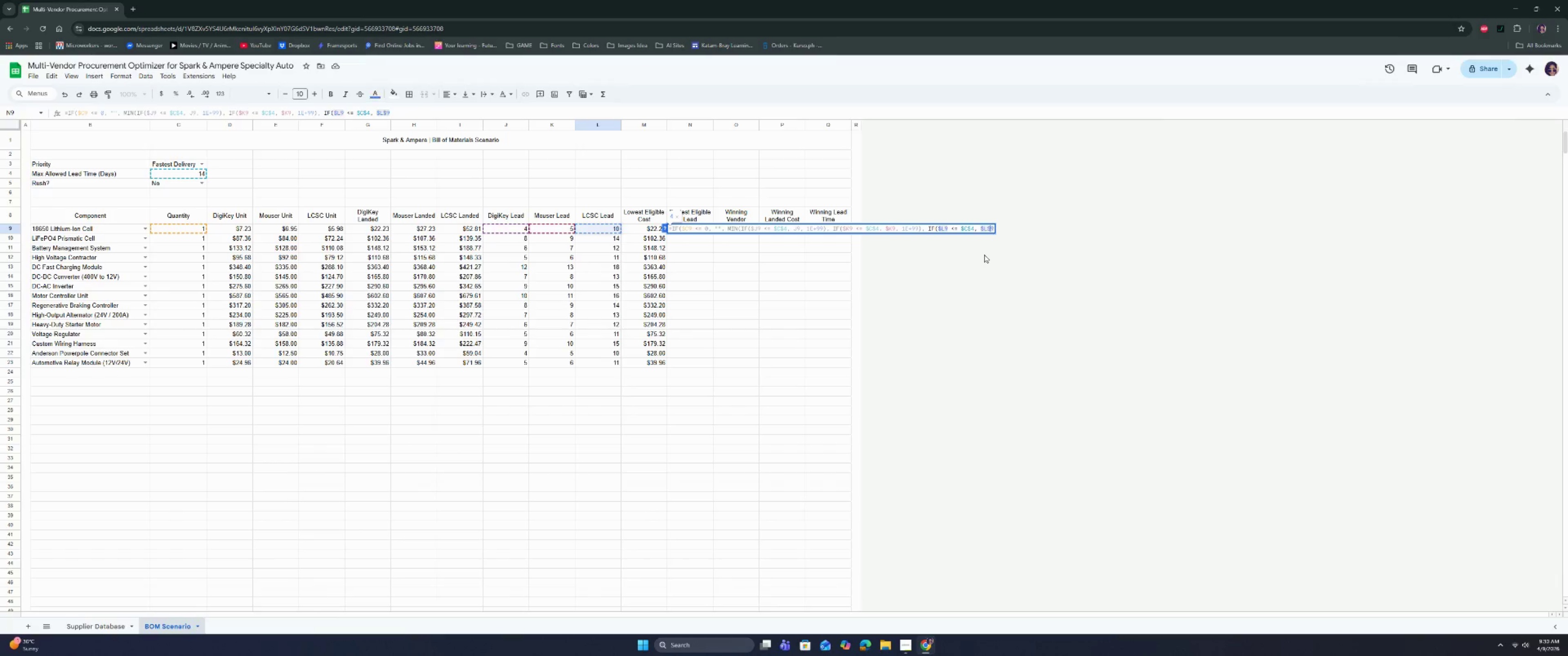 
key(Shift+4)
 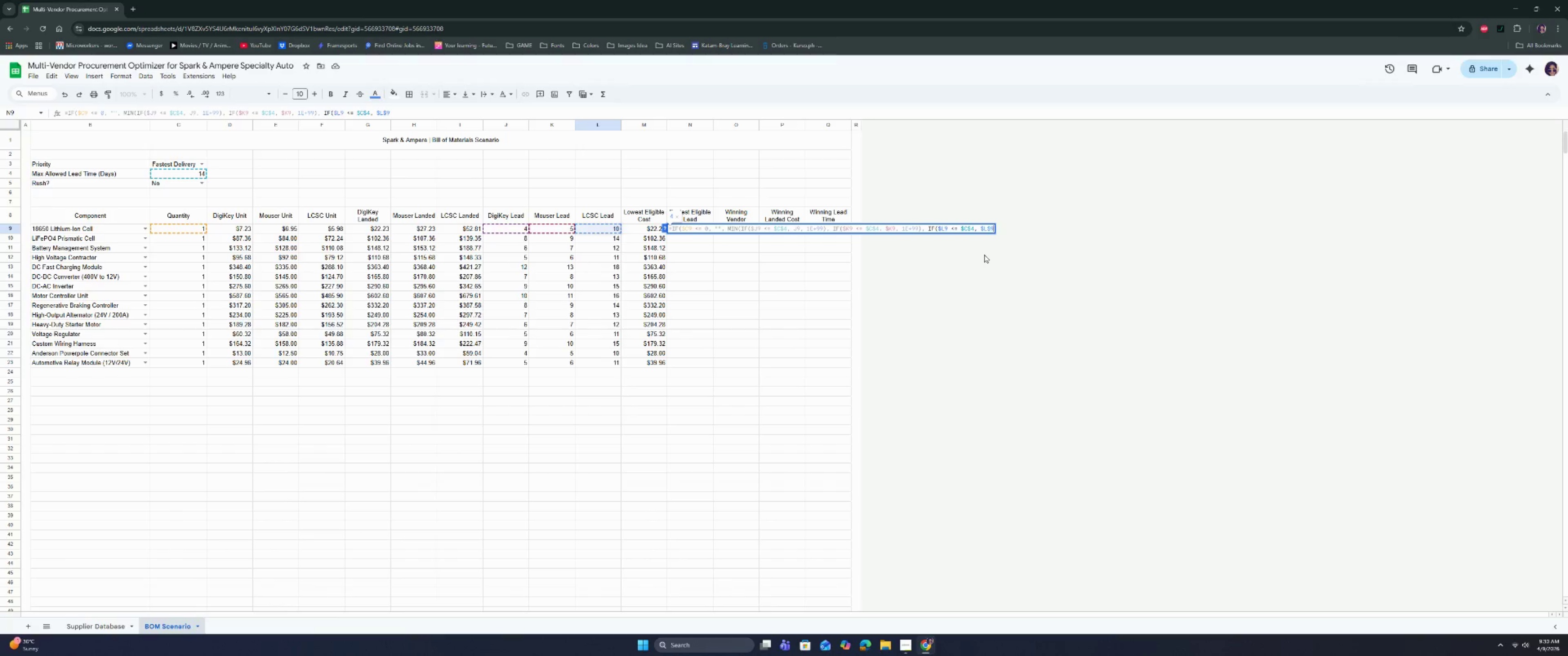 
key(ArrowRight)
 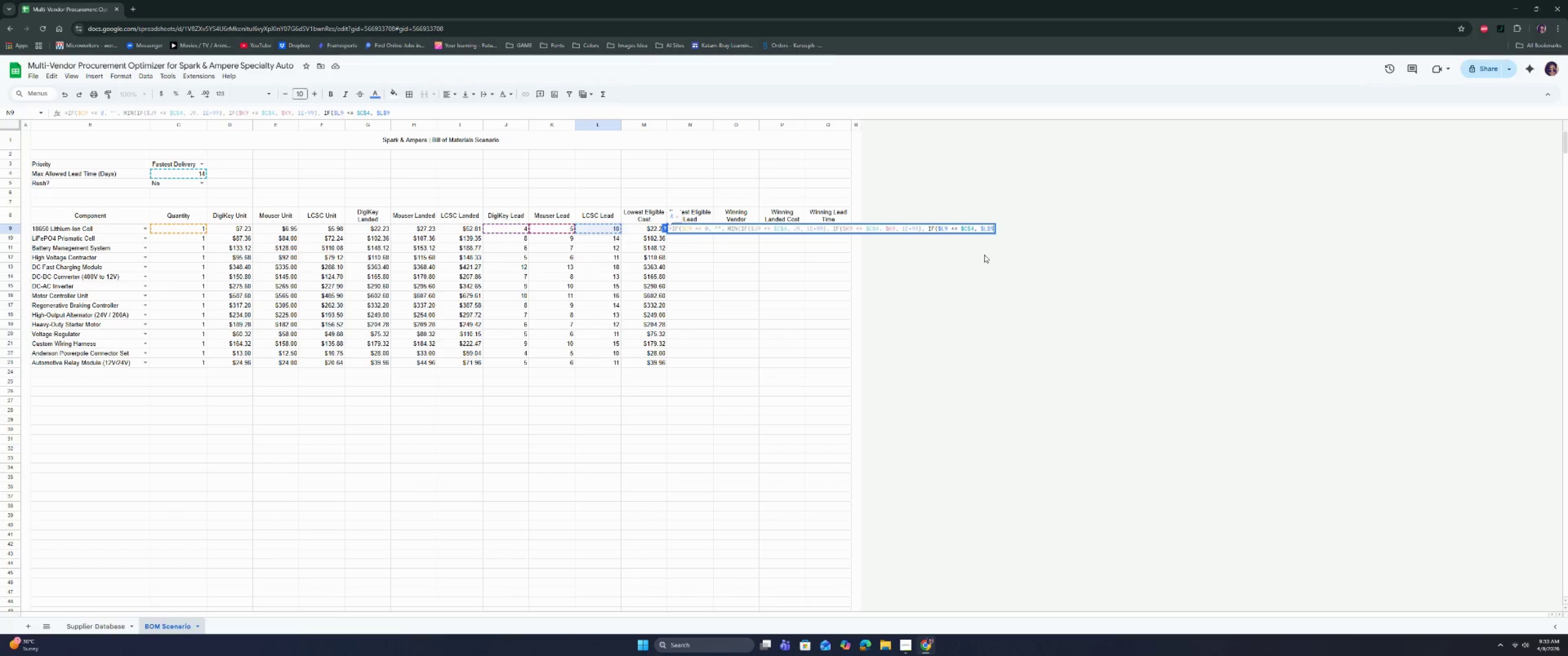 
key(ArrowLeft)
 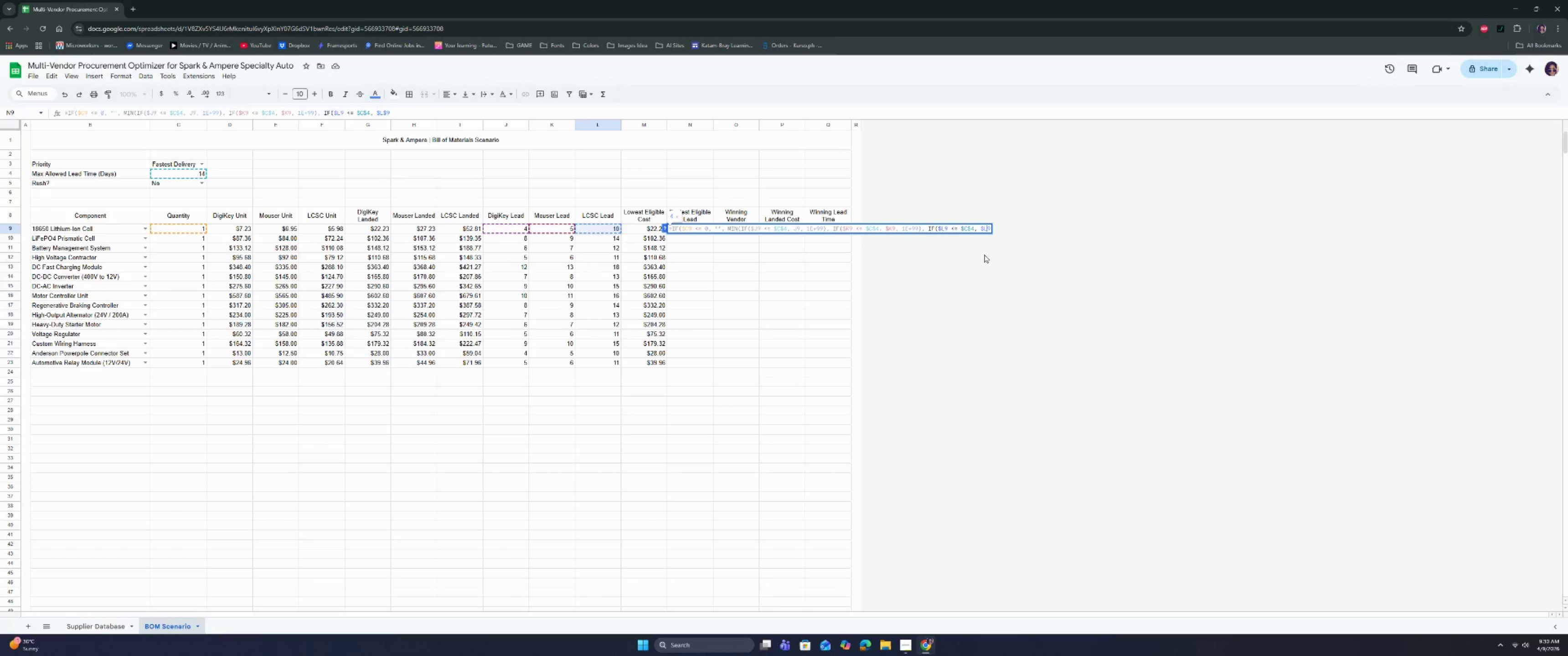 
key(Backspace)
 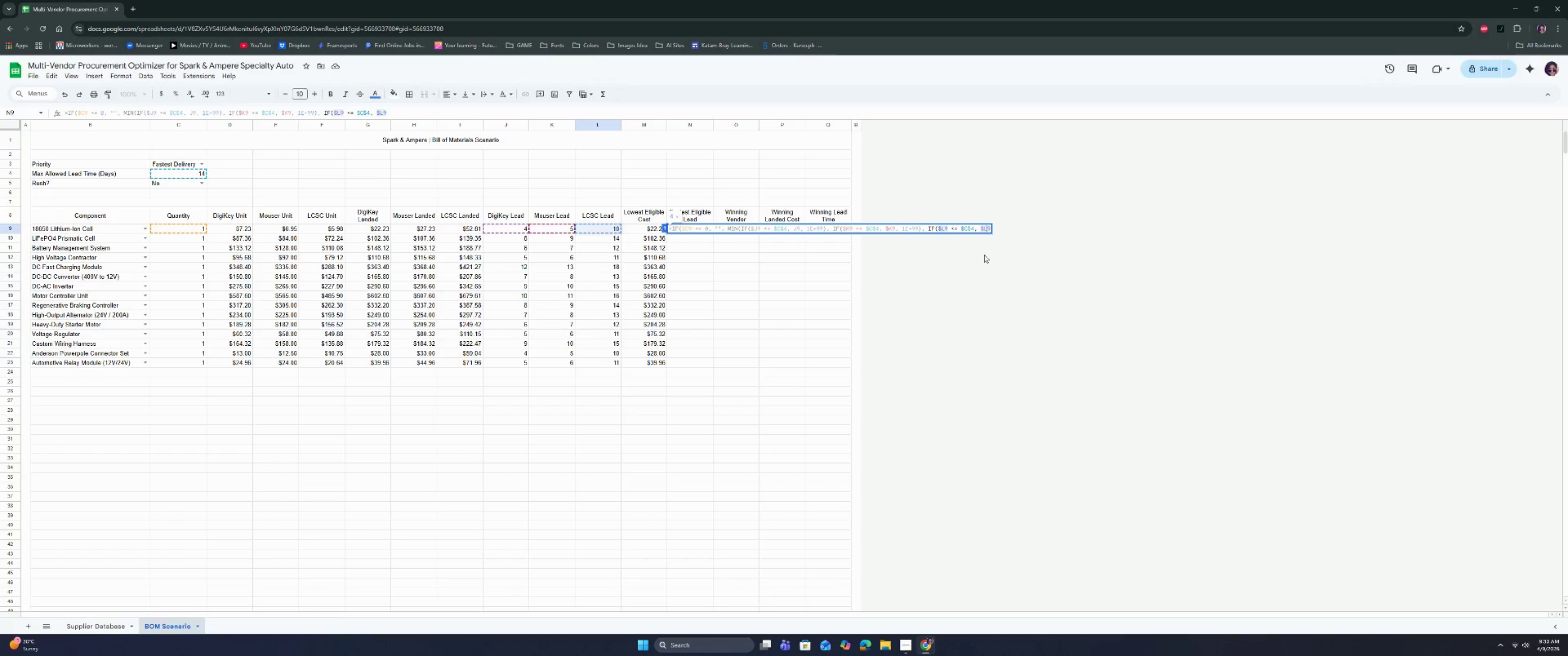 
key(ArrowRight)
 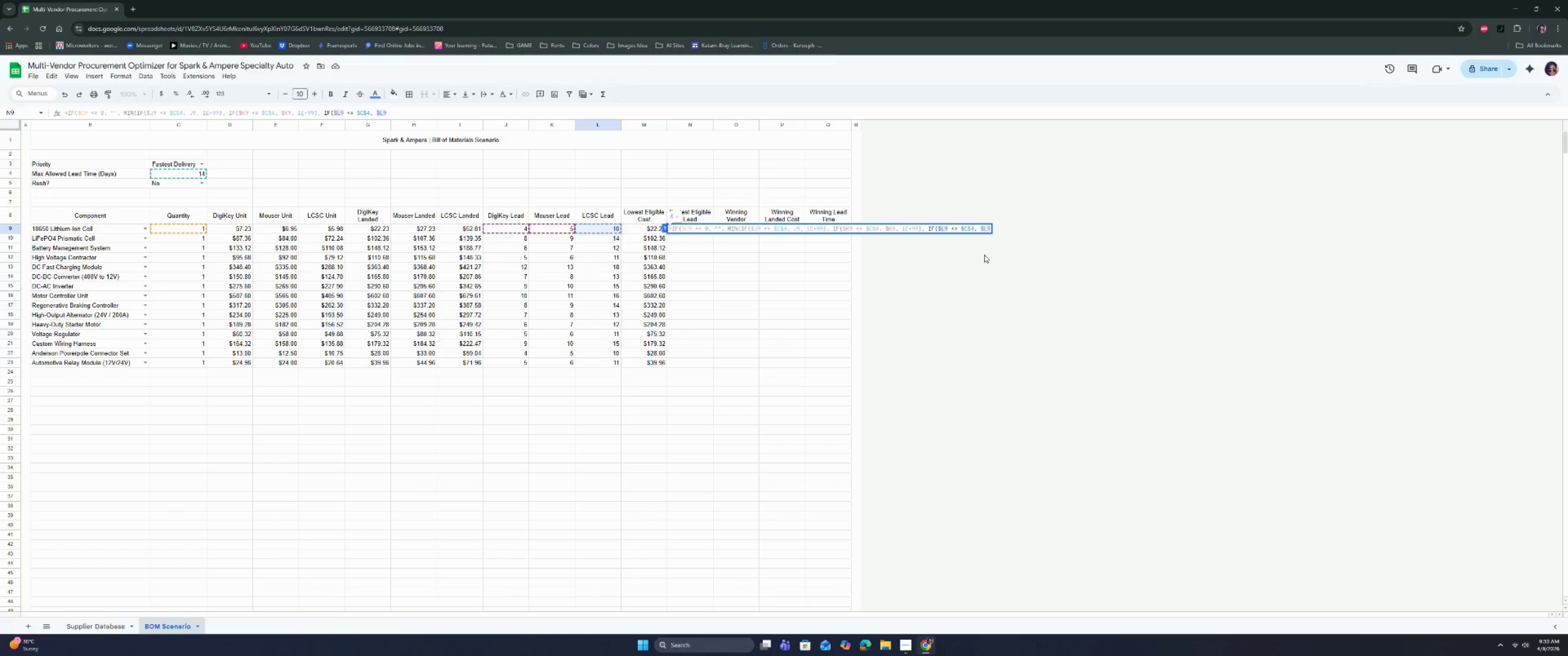 
type(, 1E+99))
 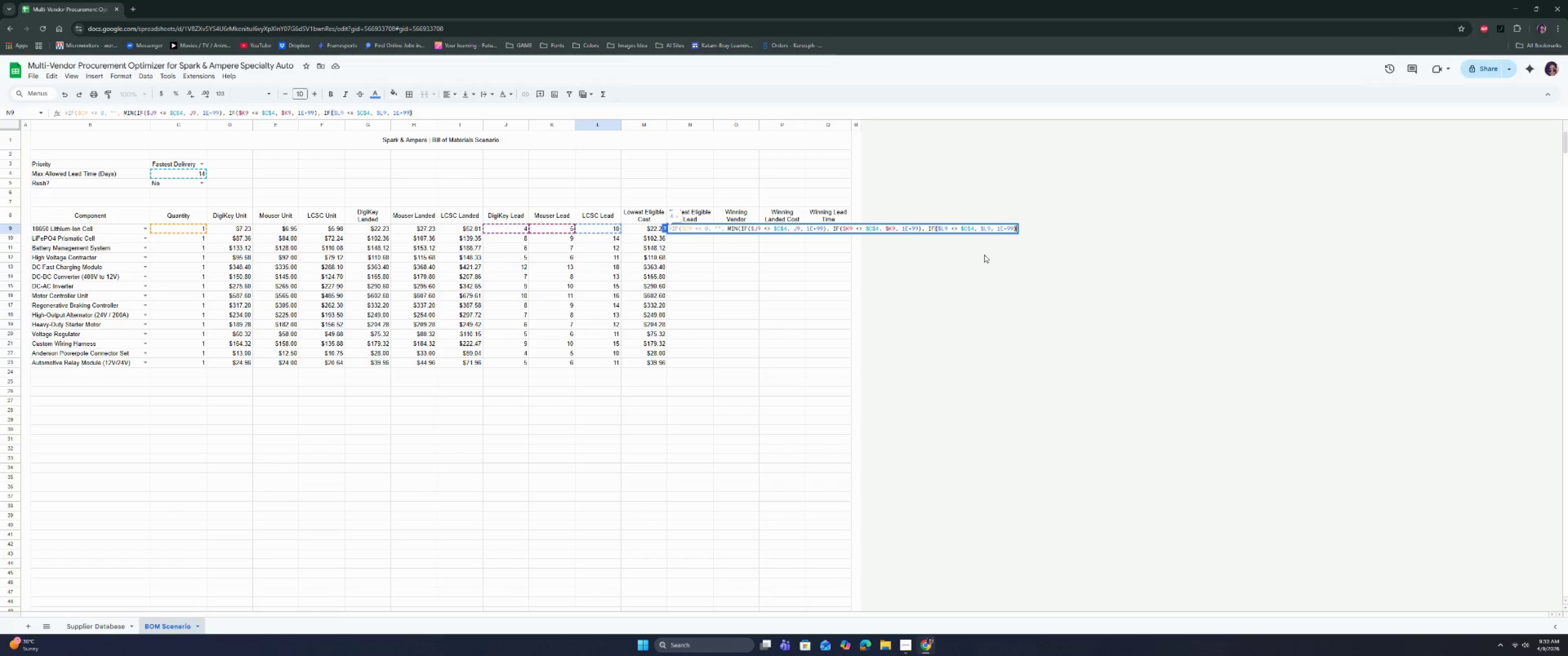 
type()))
 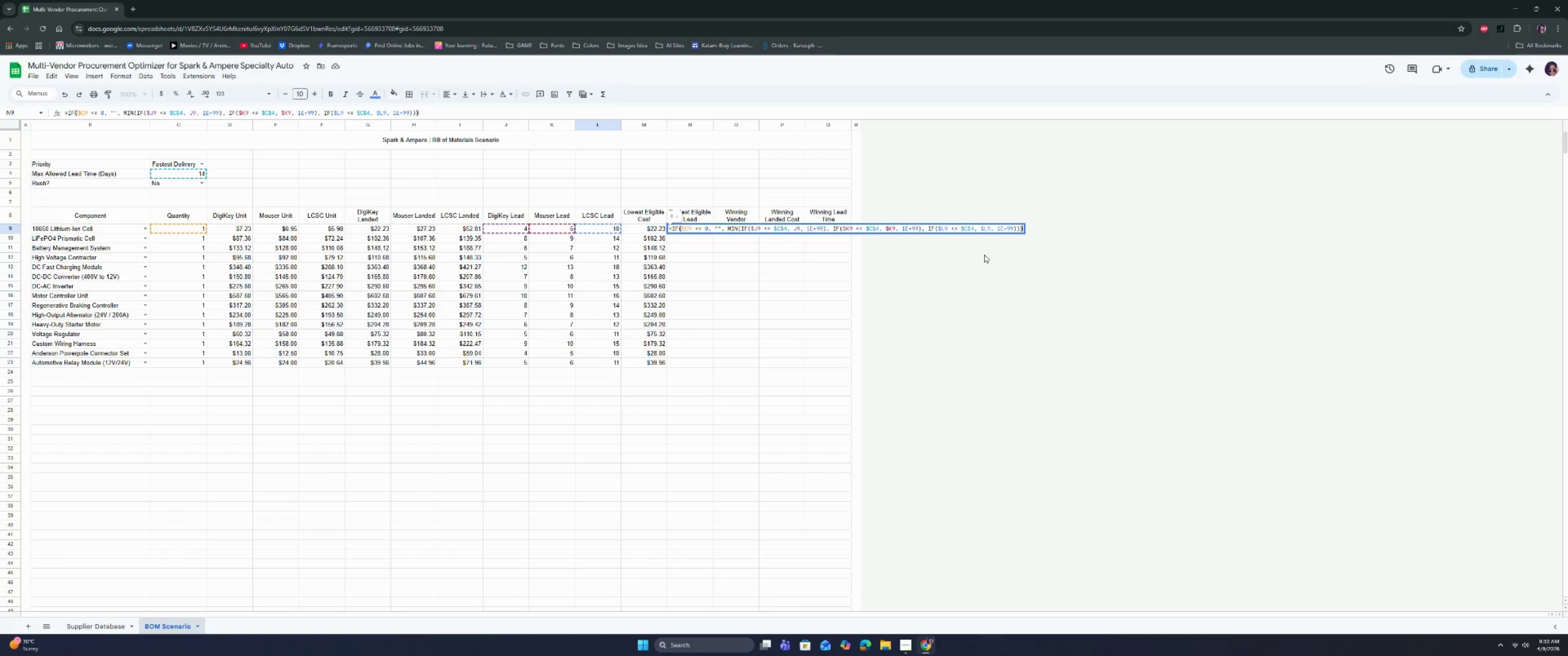 
key(Enter)
 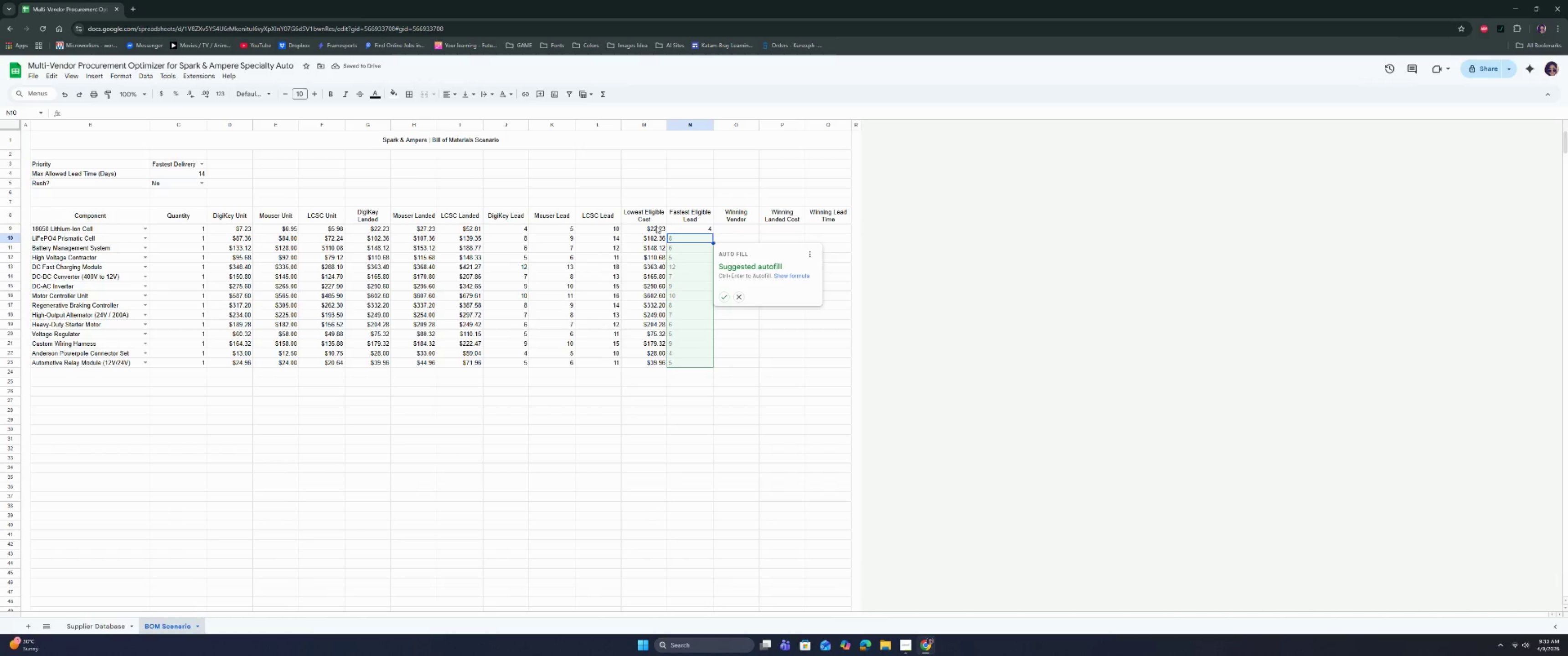 
left_click([723, 296])
 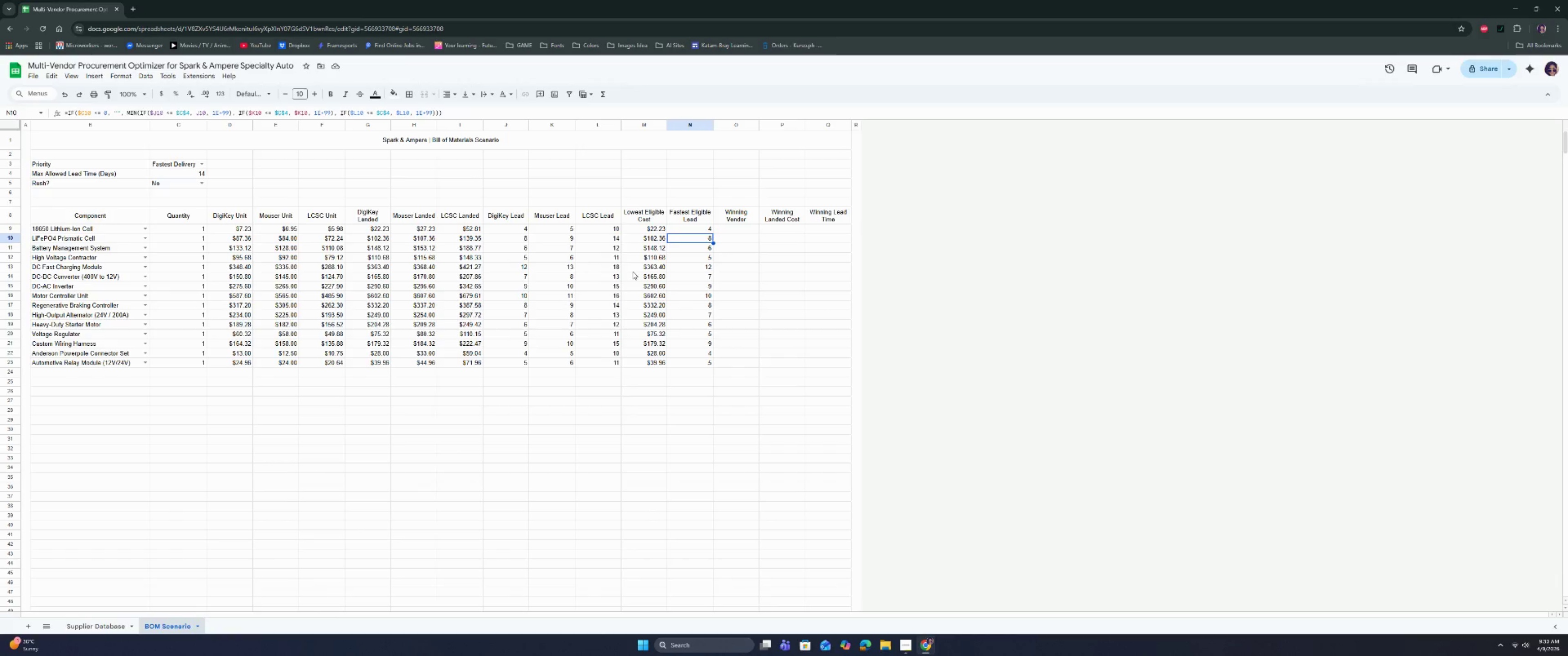 
wait(23.7)
 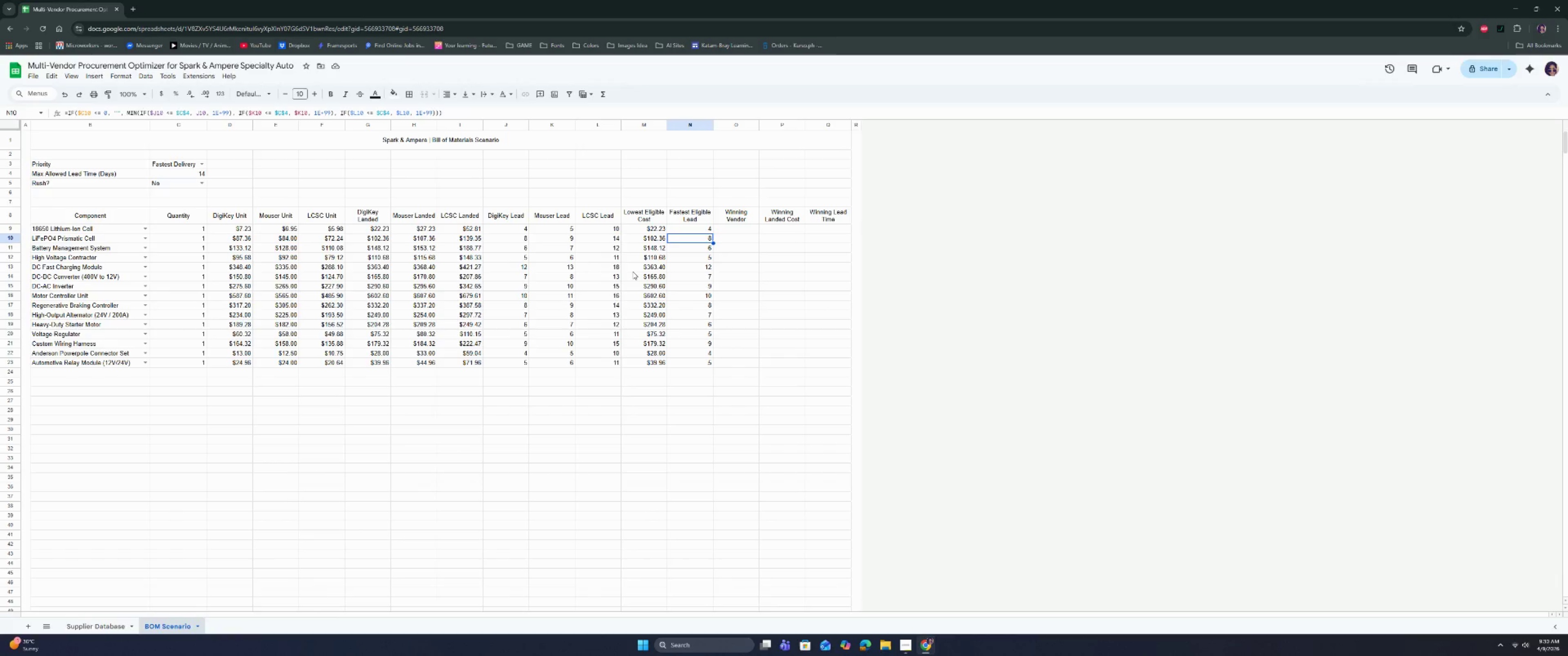 
left_click([193, 231])
 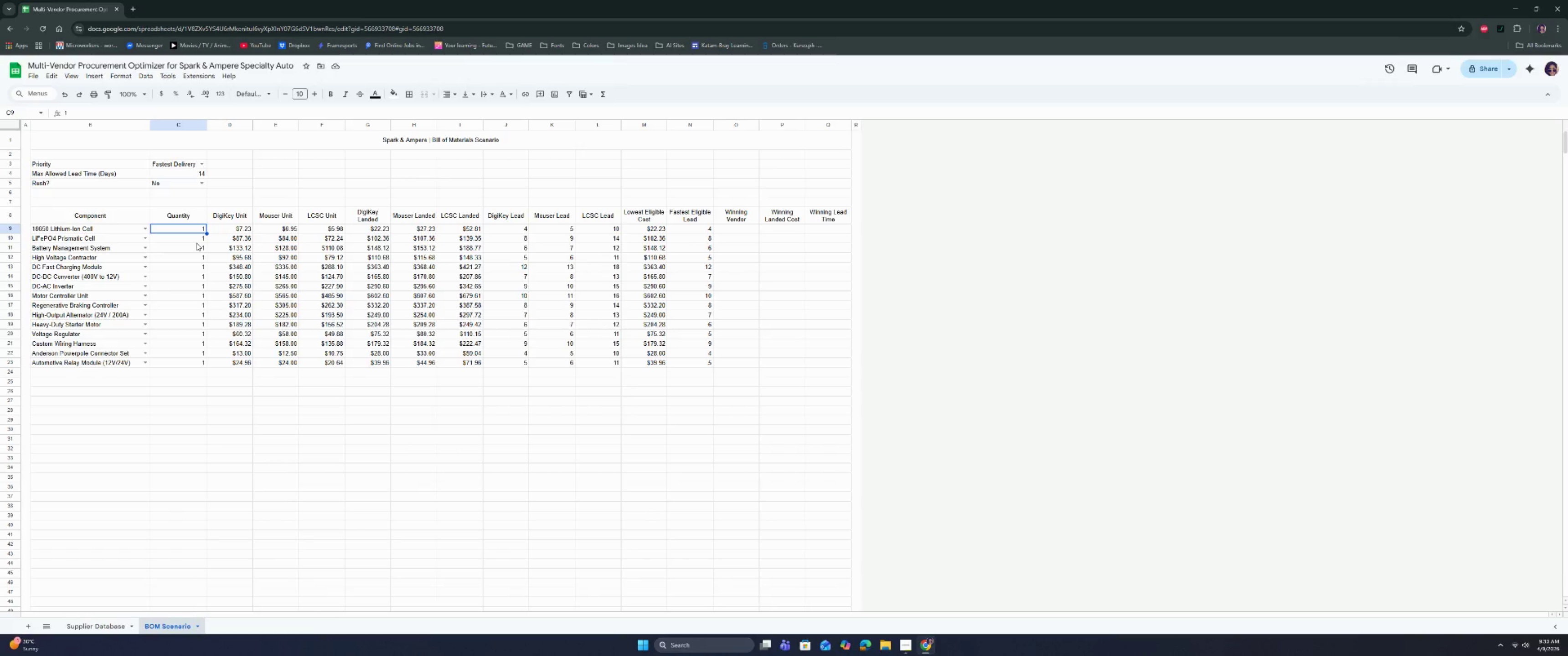 
key(1)
 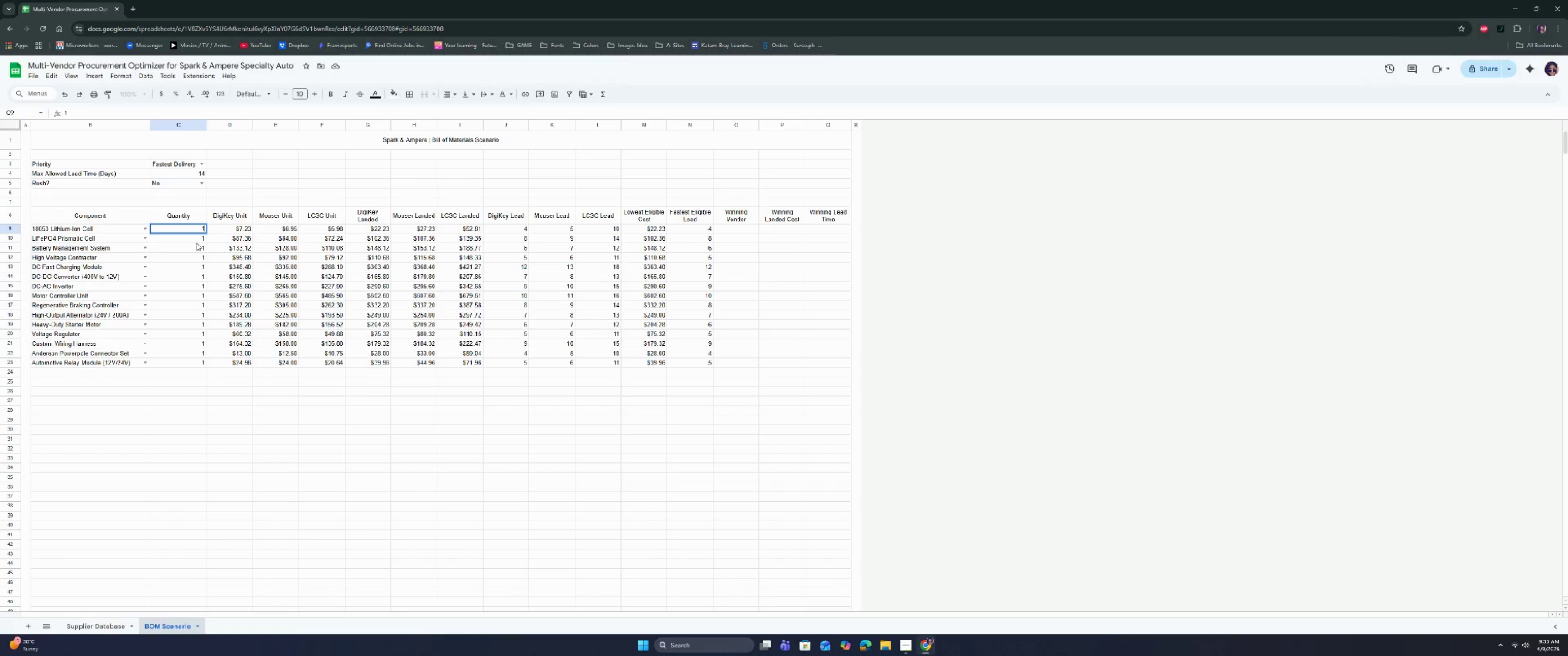 
left_click([196, 243])
 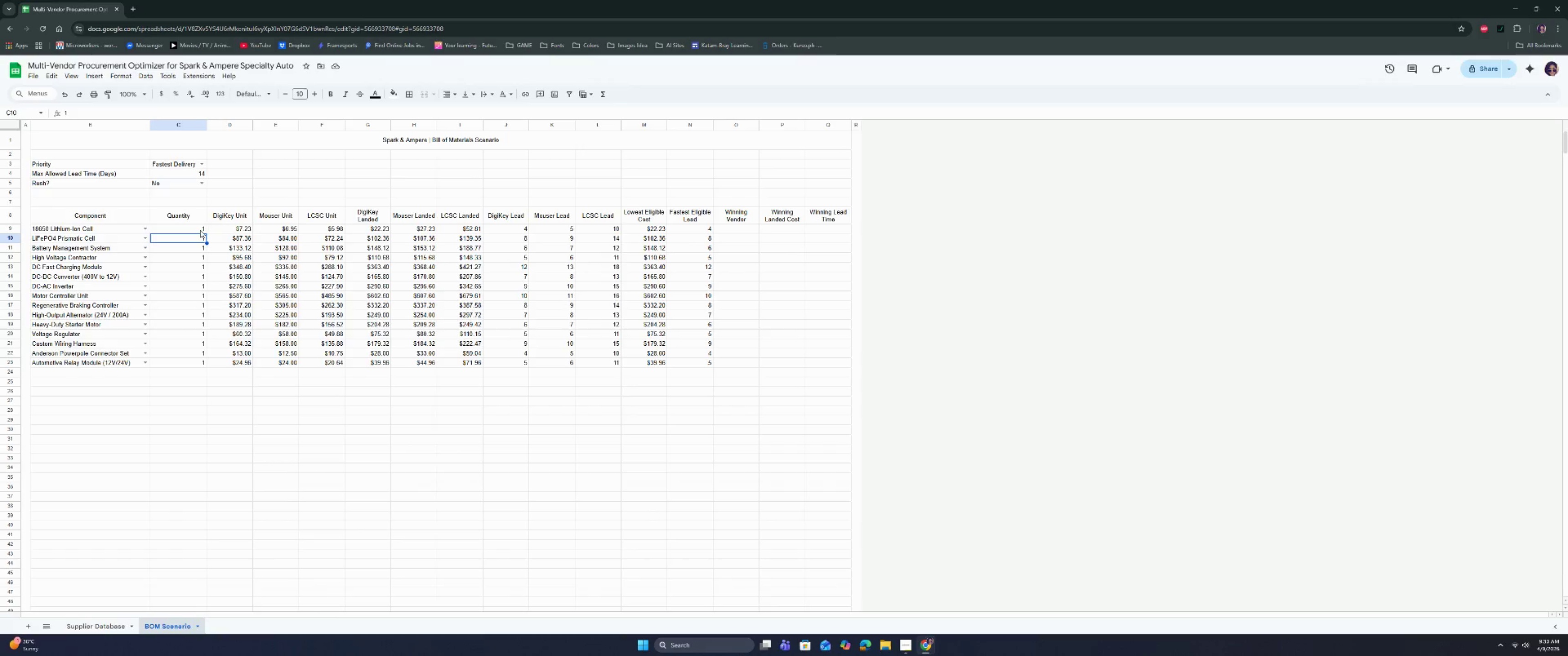 
left_click([200, 228])
 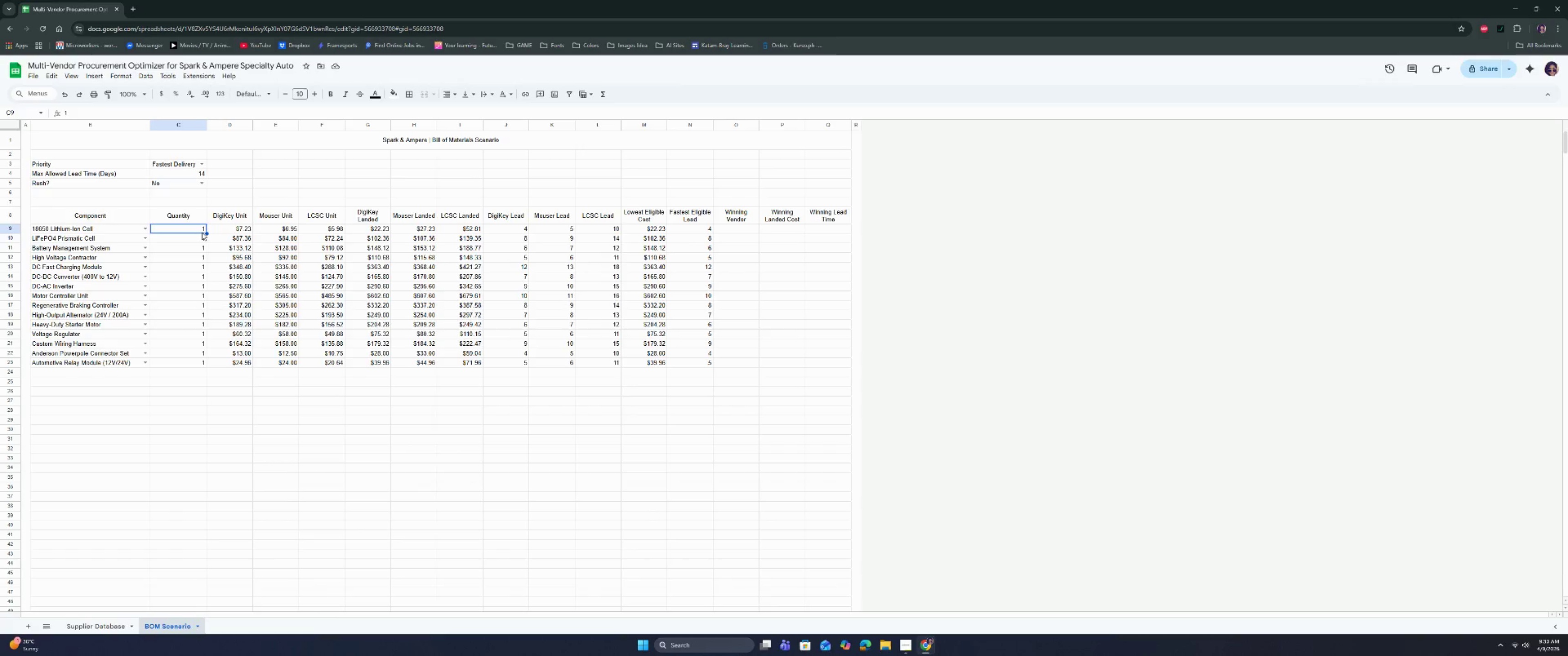 
key(2)
 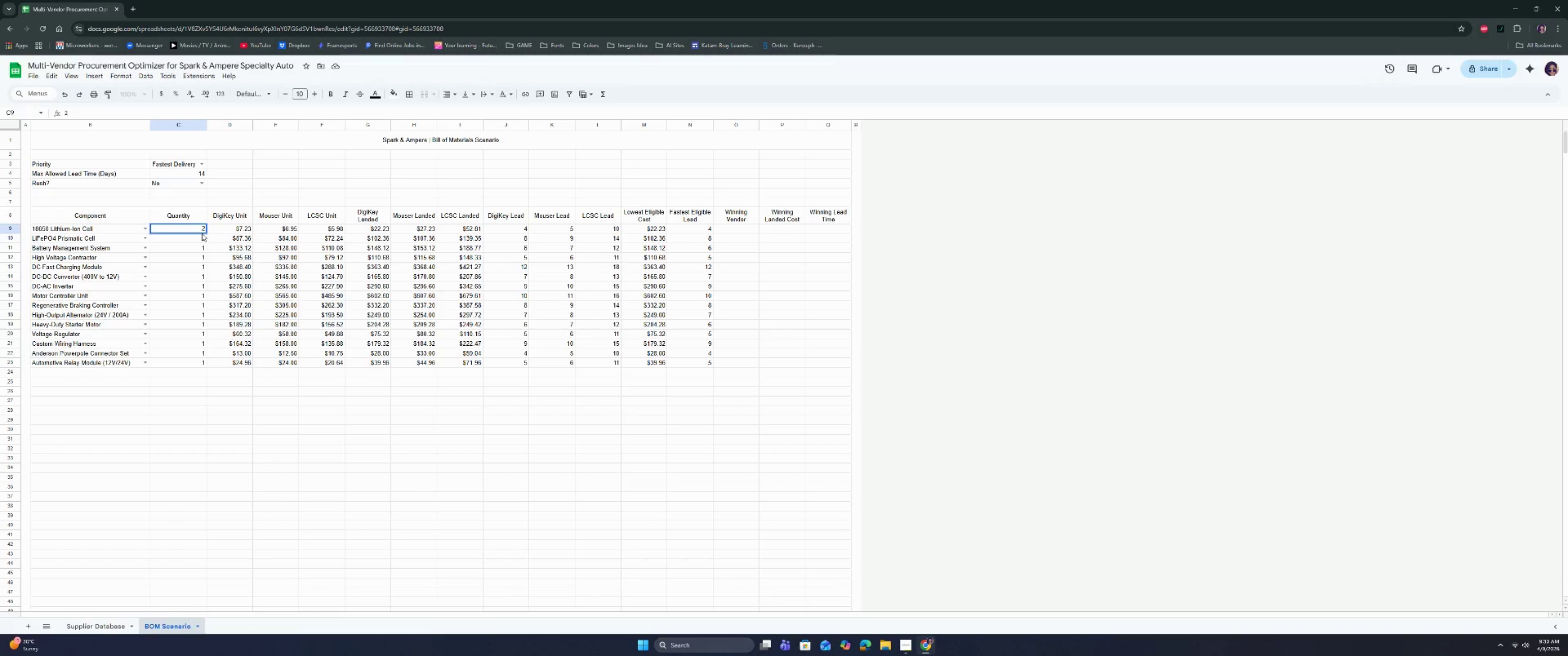 
key(Enter)
 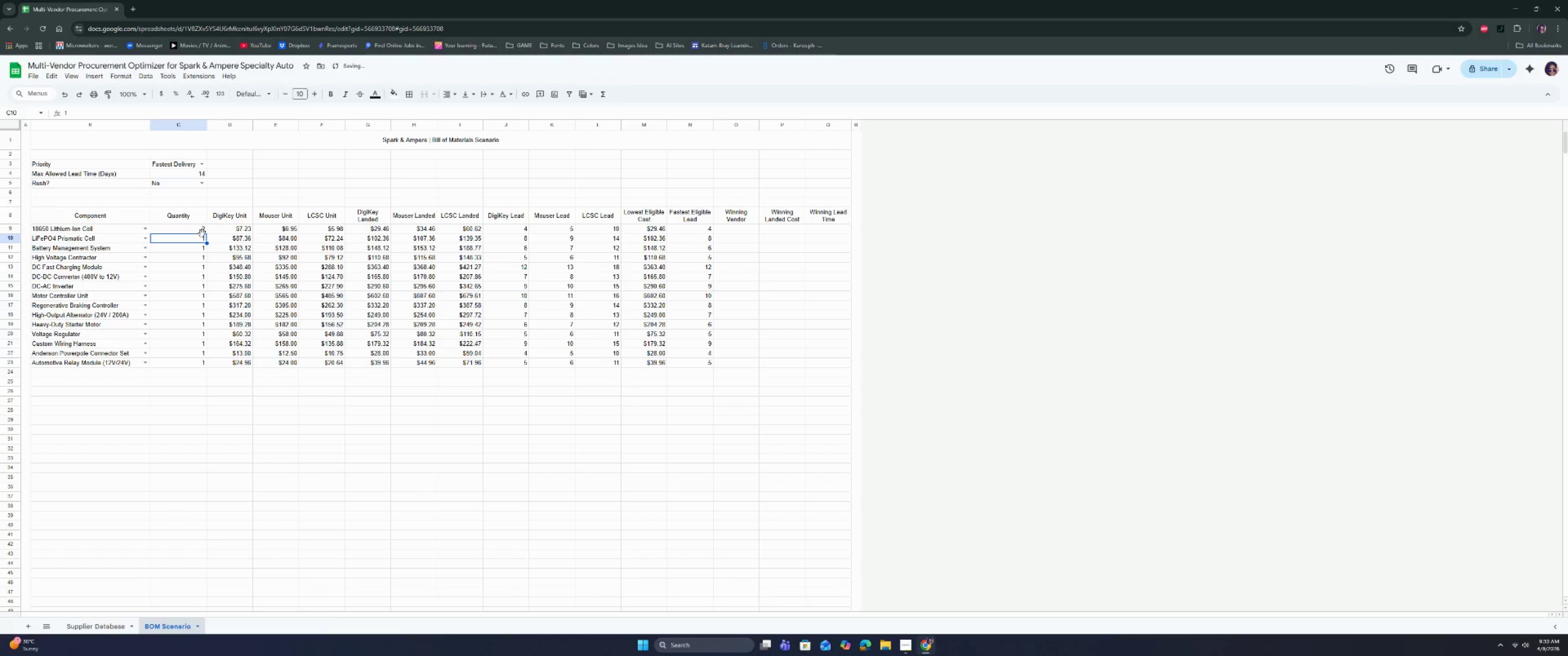 
key(ArrowUp)
 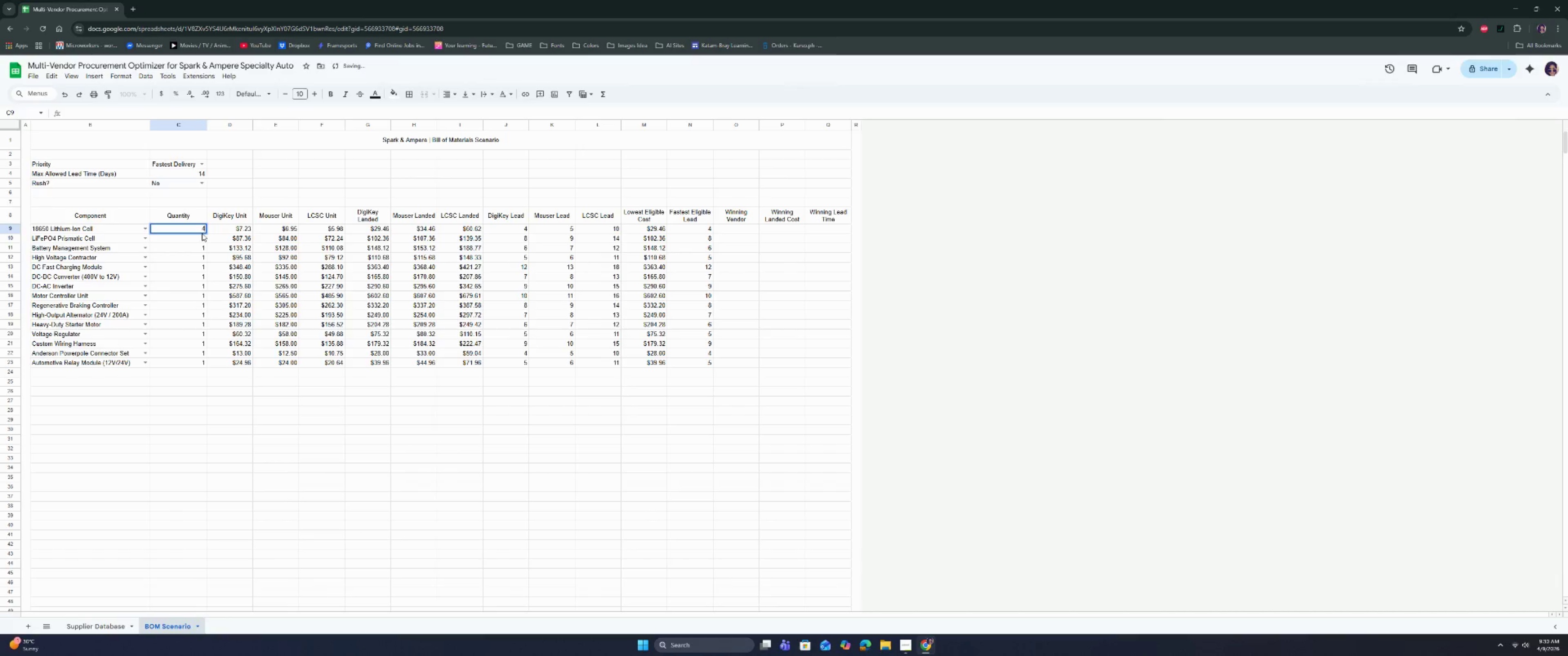 
key(4)
 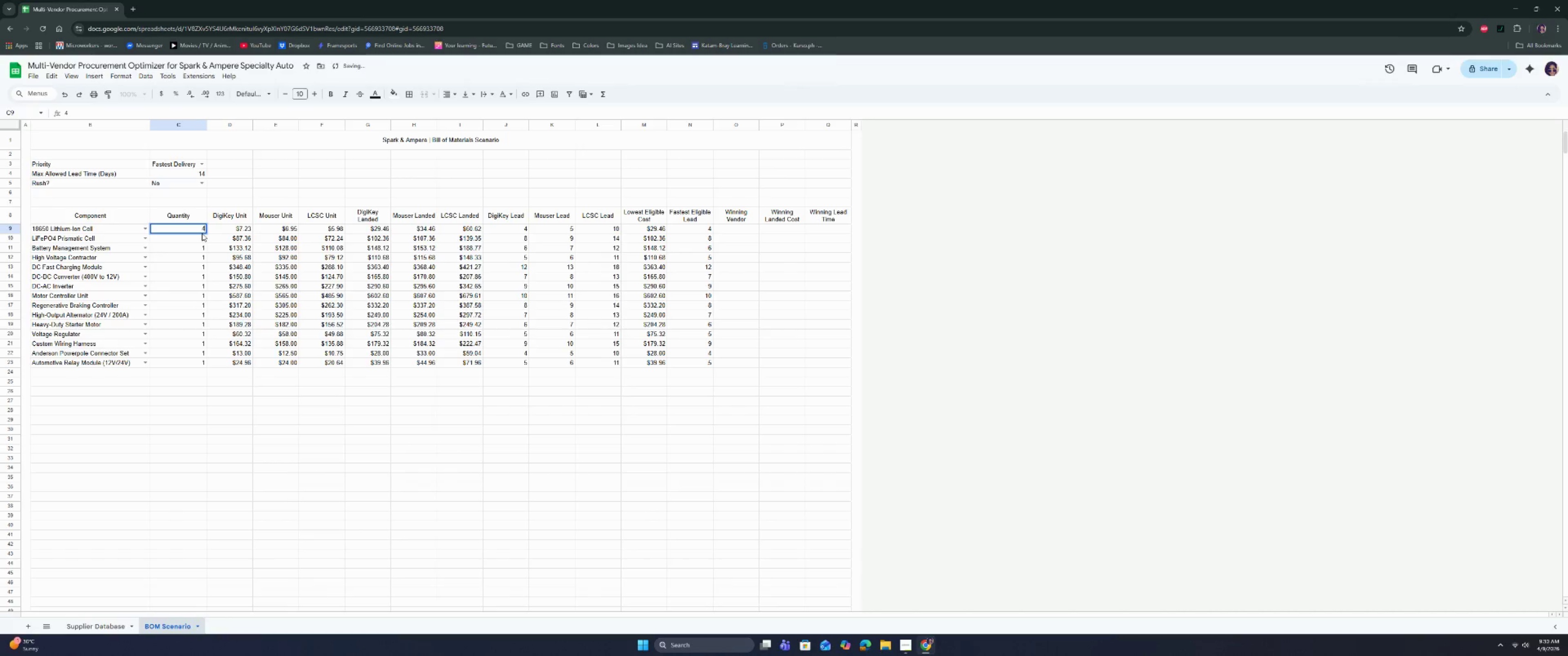 
key(Enter)
 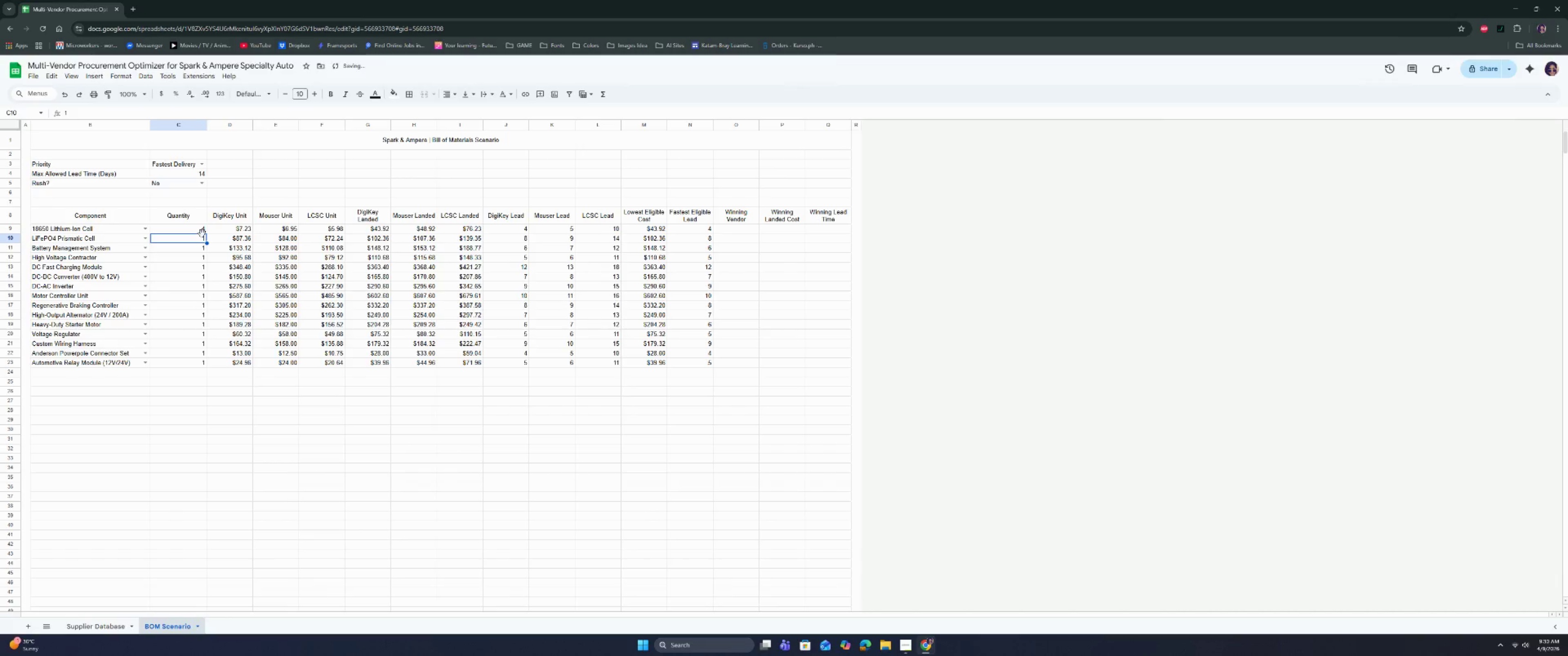 
key(ArrowUp)
 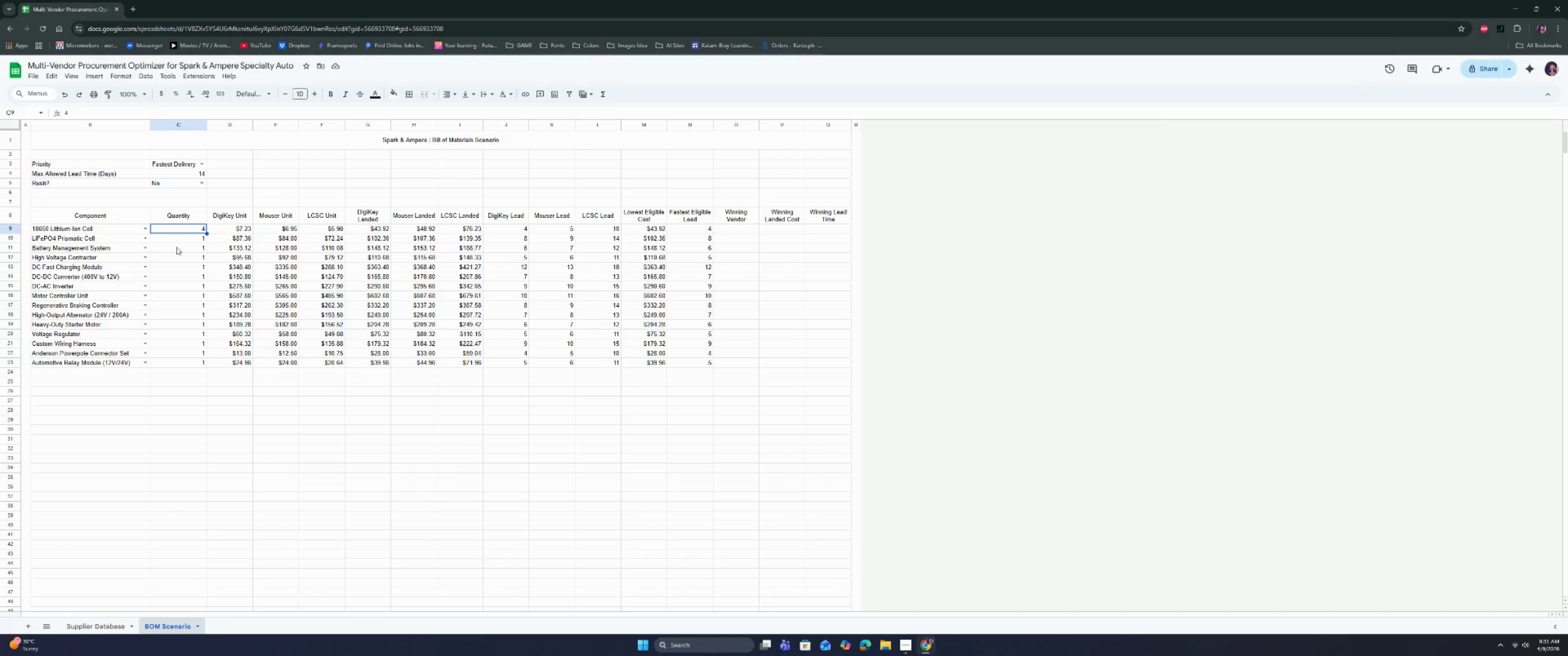 
wait(27.12)
 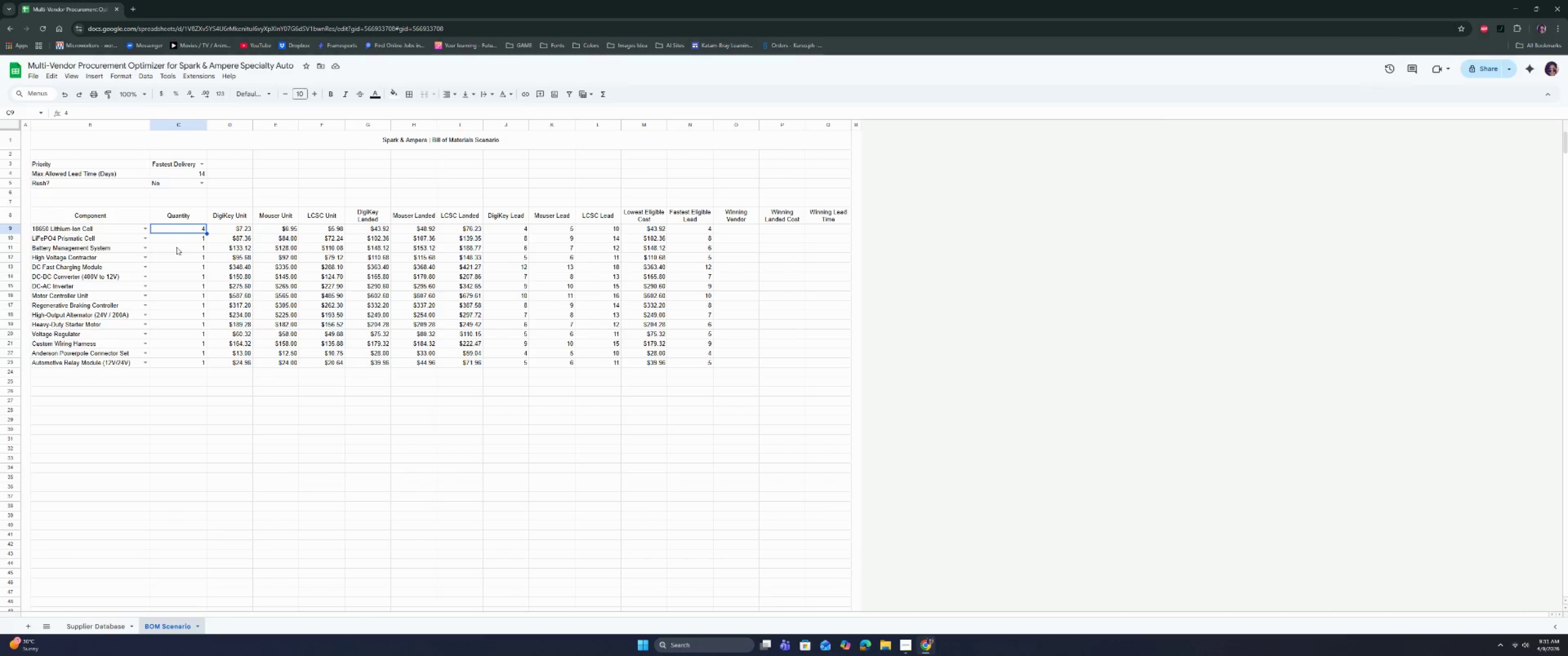 
left_click([229, 232])
 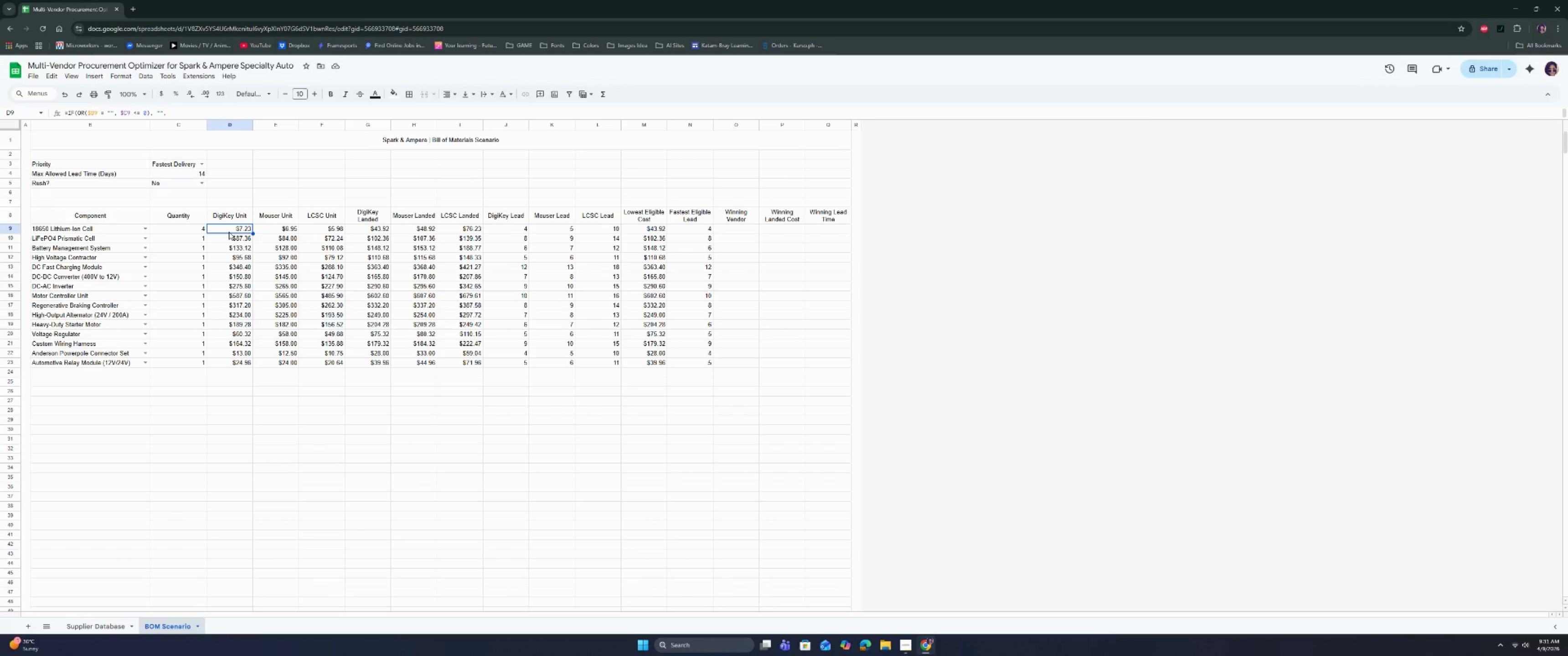 
double_click([229, 232])
 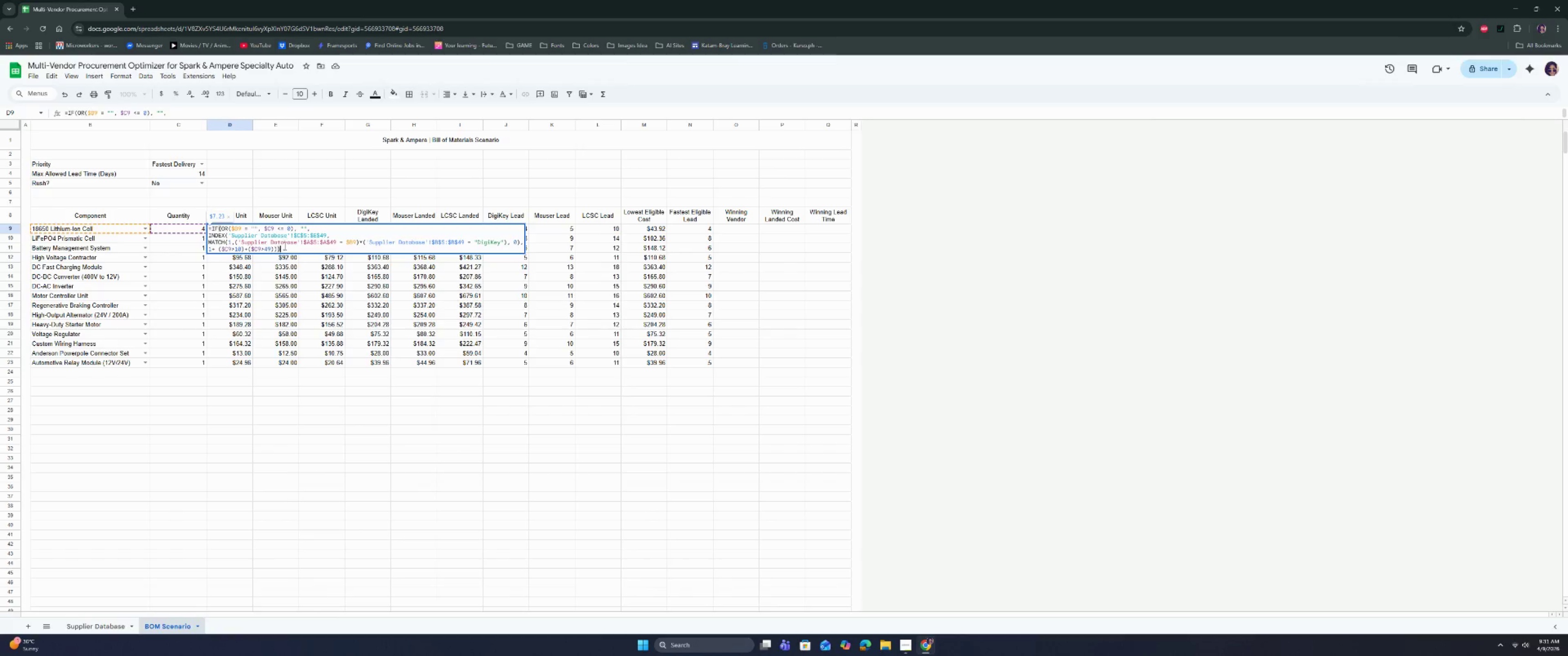 
left_click([285, 246])
 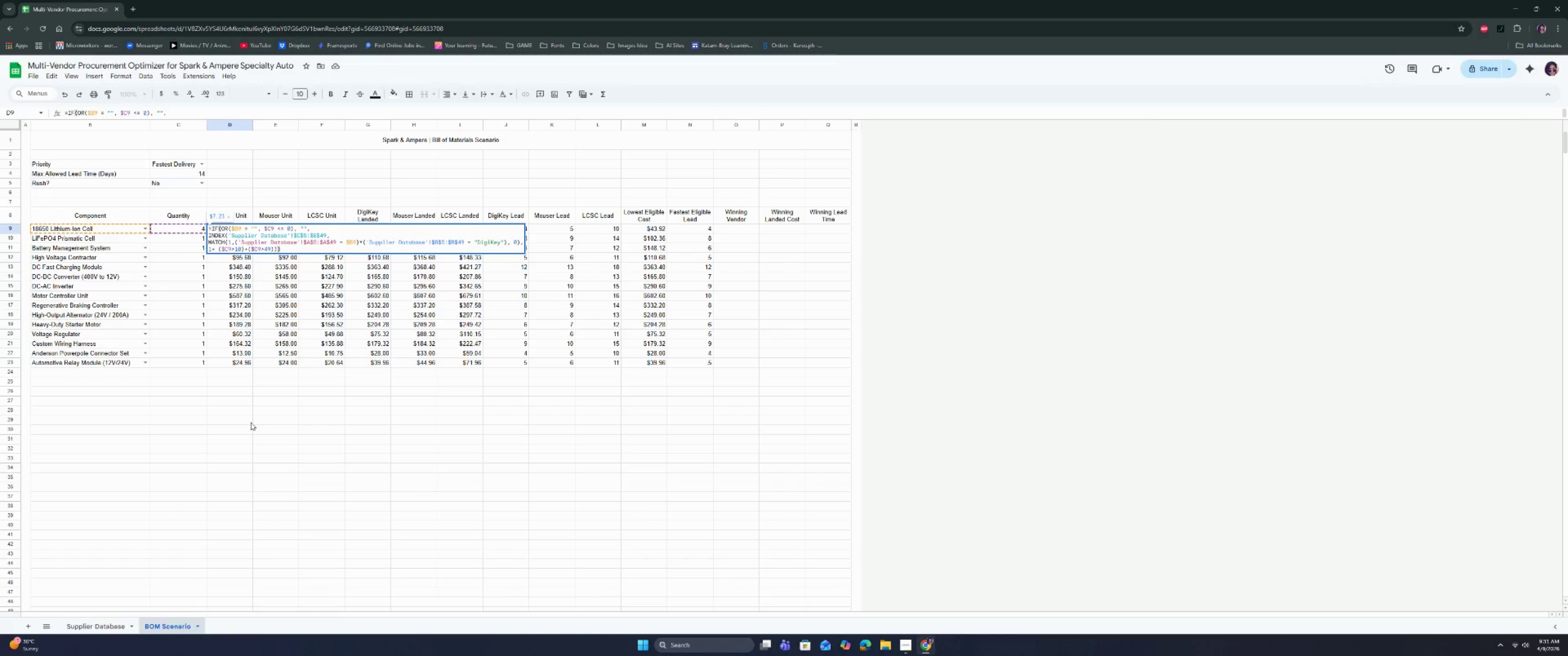 
left_click([251, 422])
 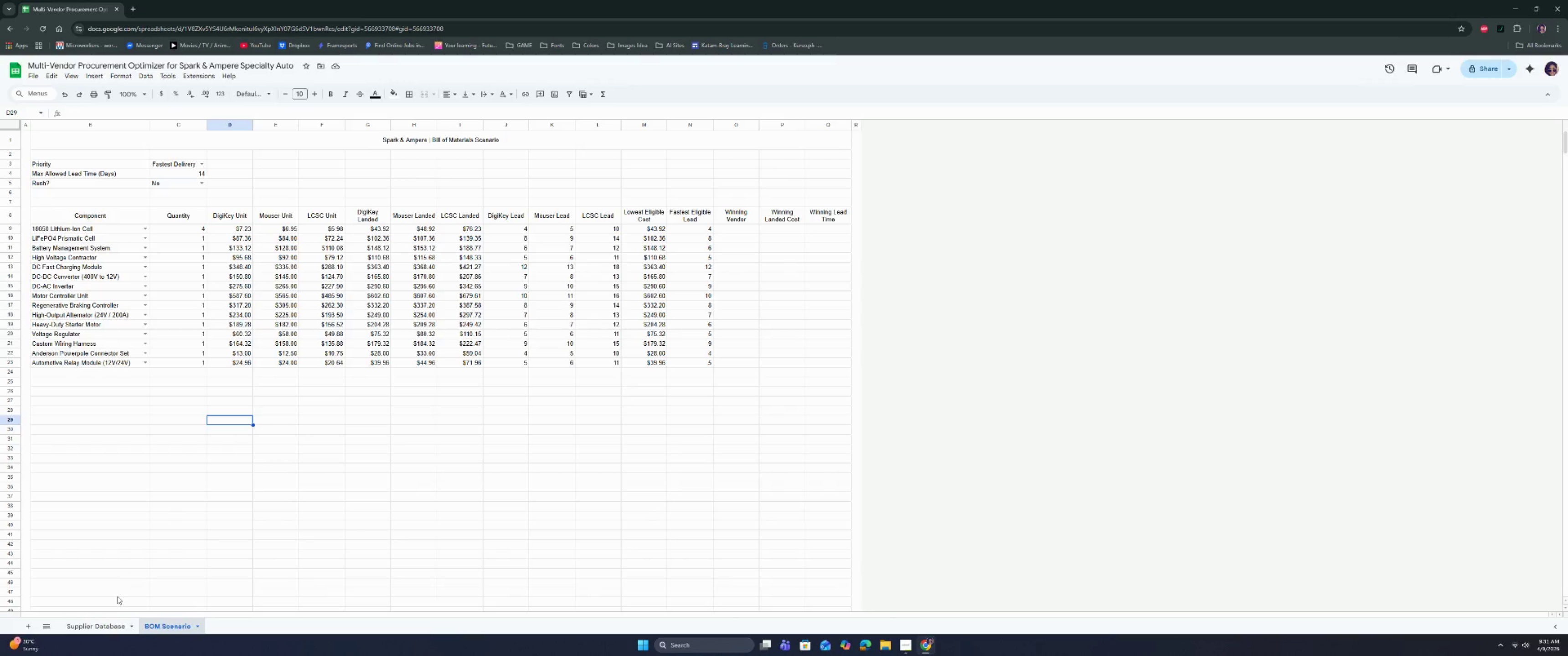 
left_click([106, 627])
 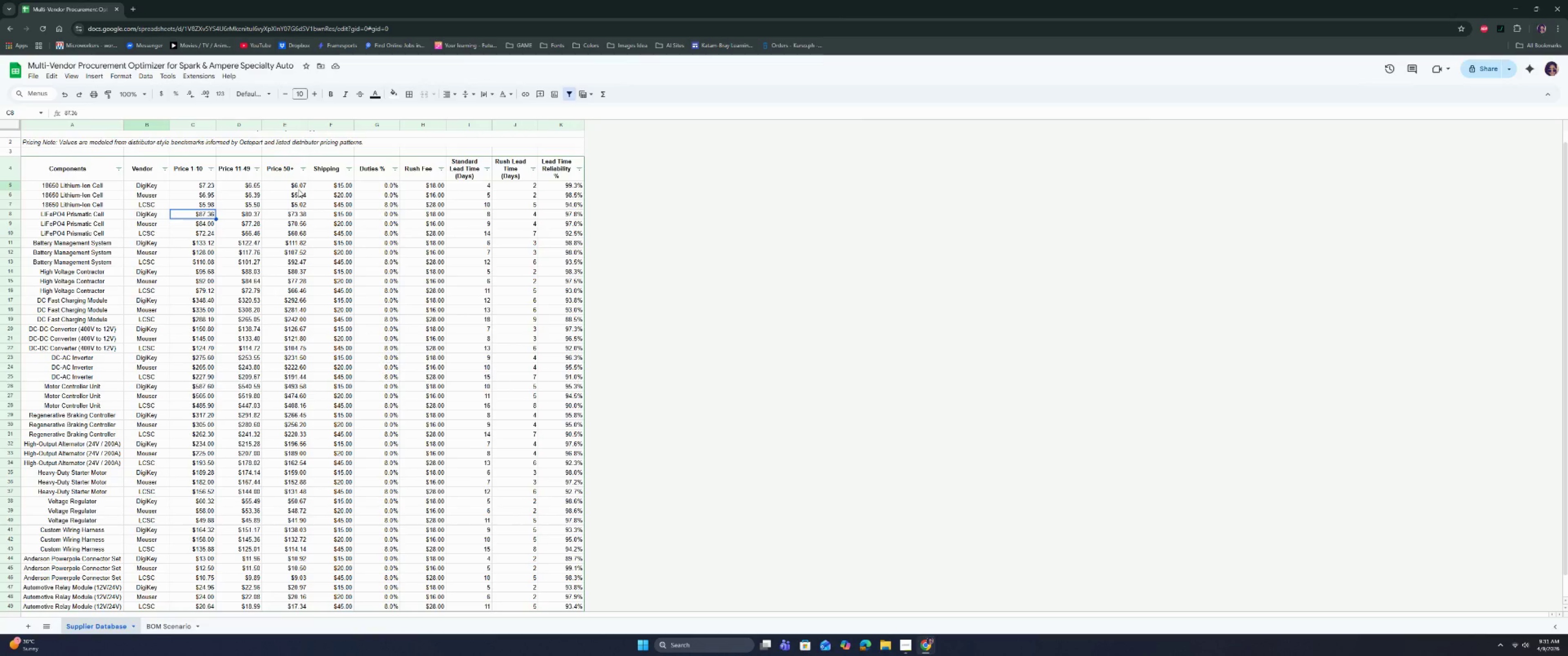 
wait(8.41)
 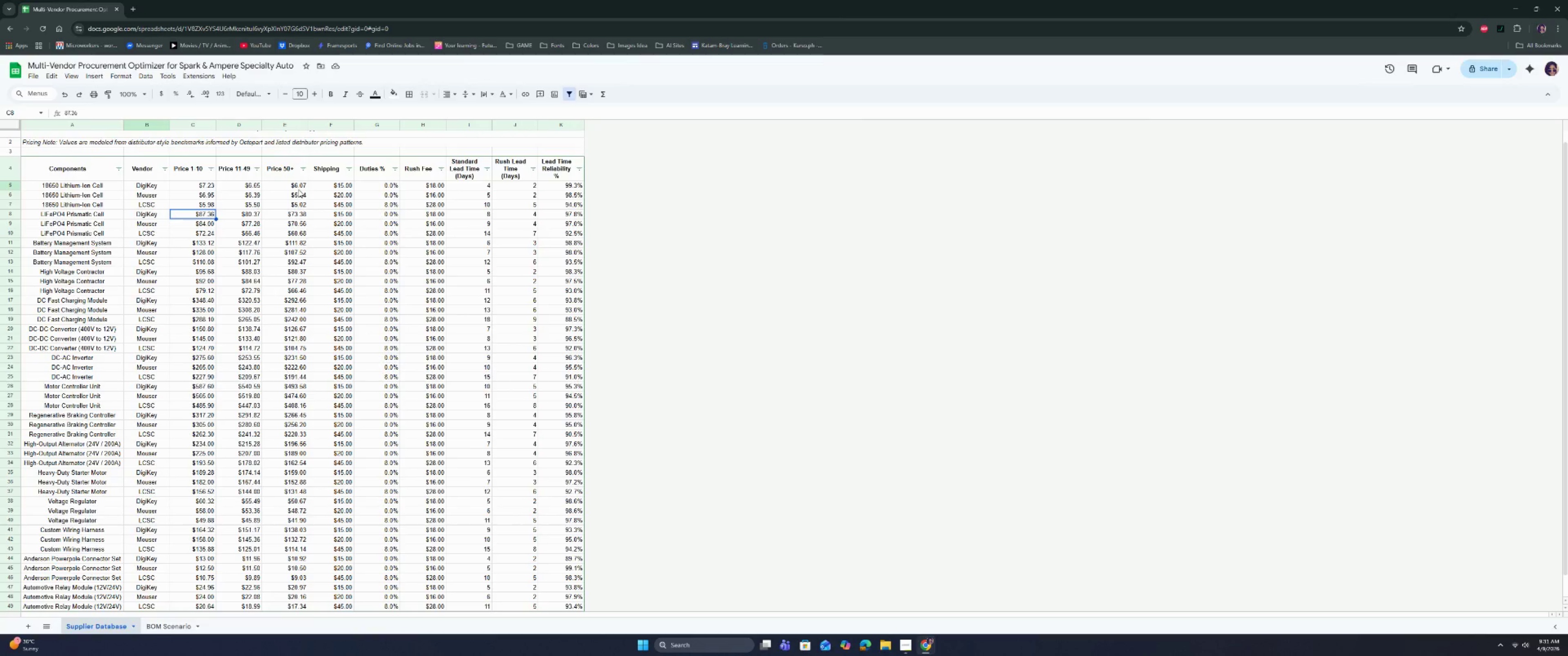 
left_click([377, 172])
 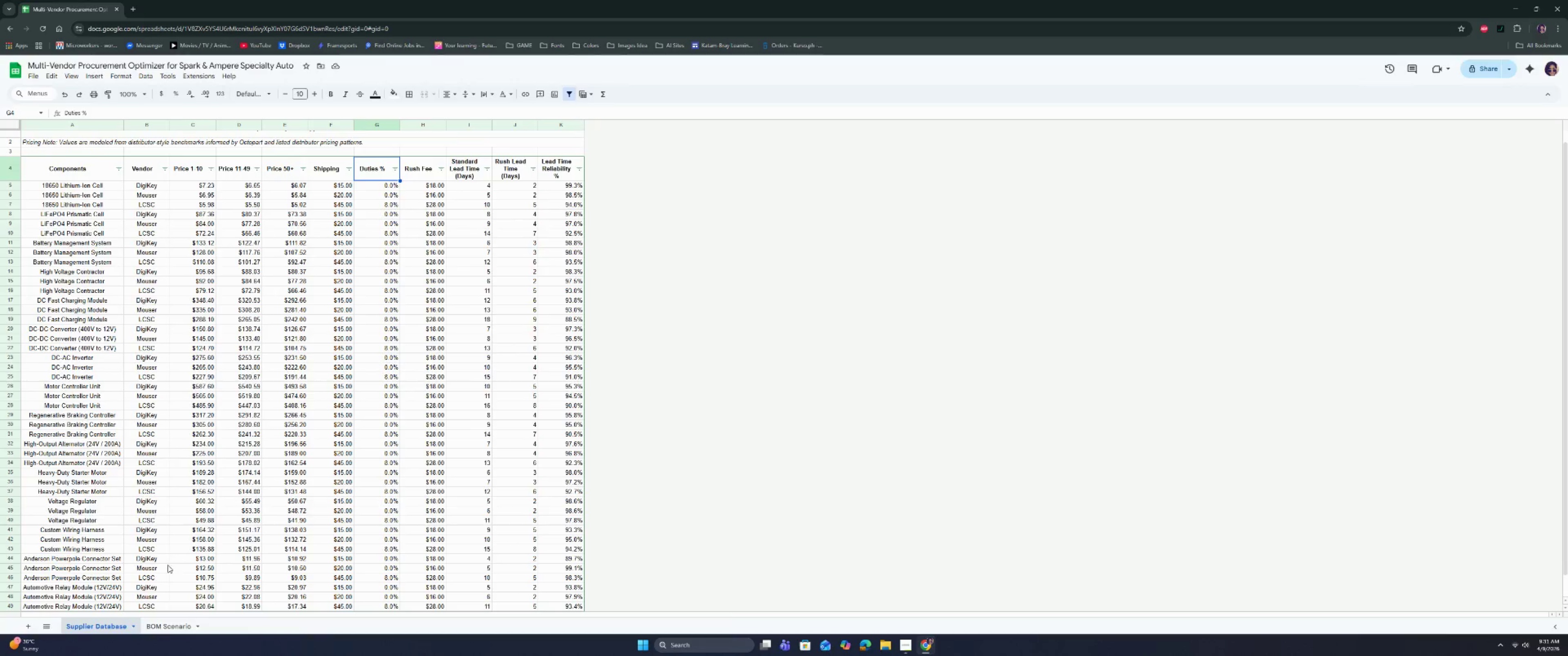 
left_click([169, 627])
 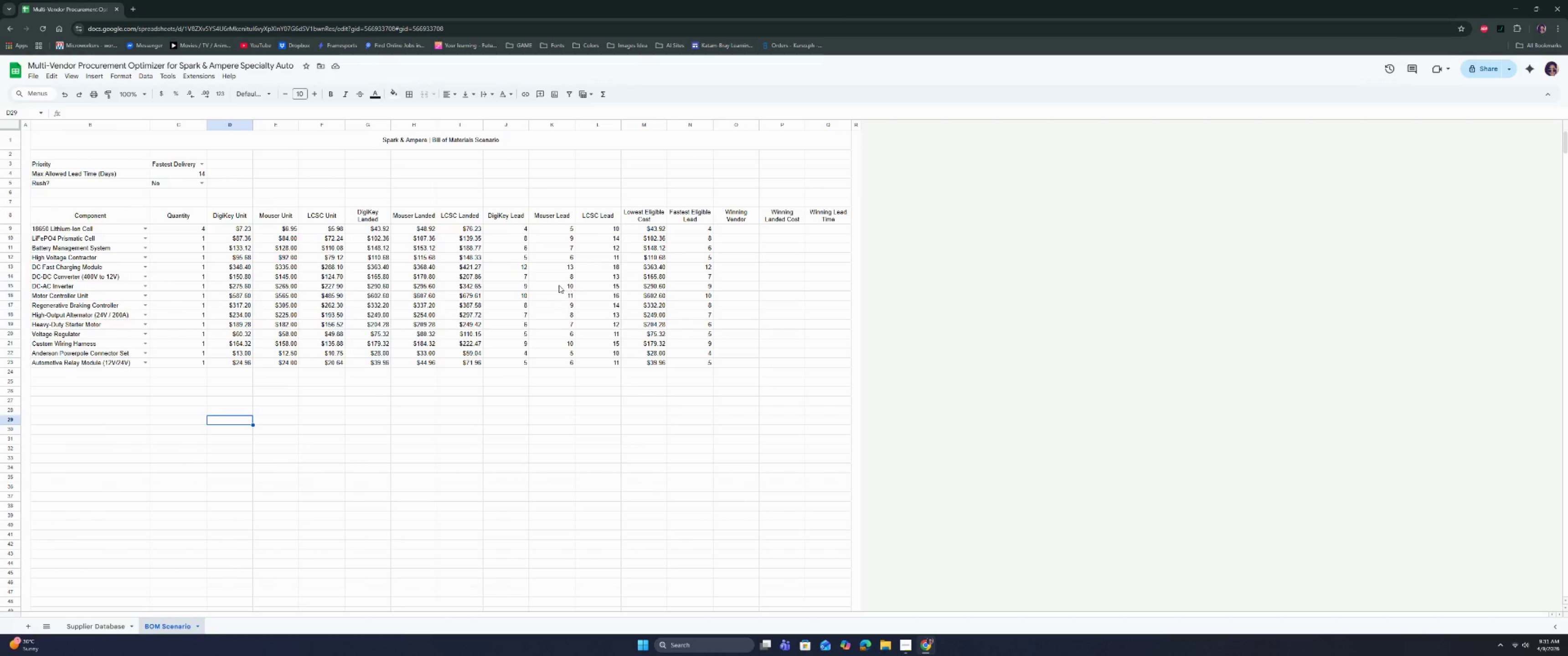 
wait(5.05)
 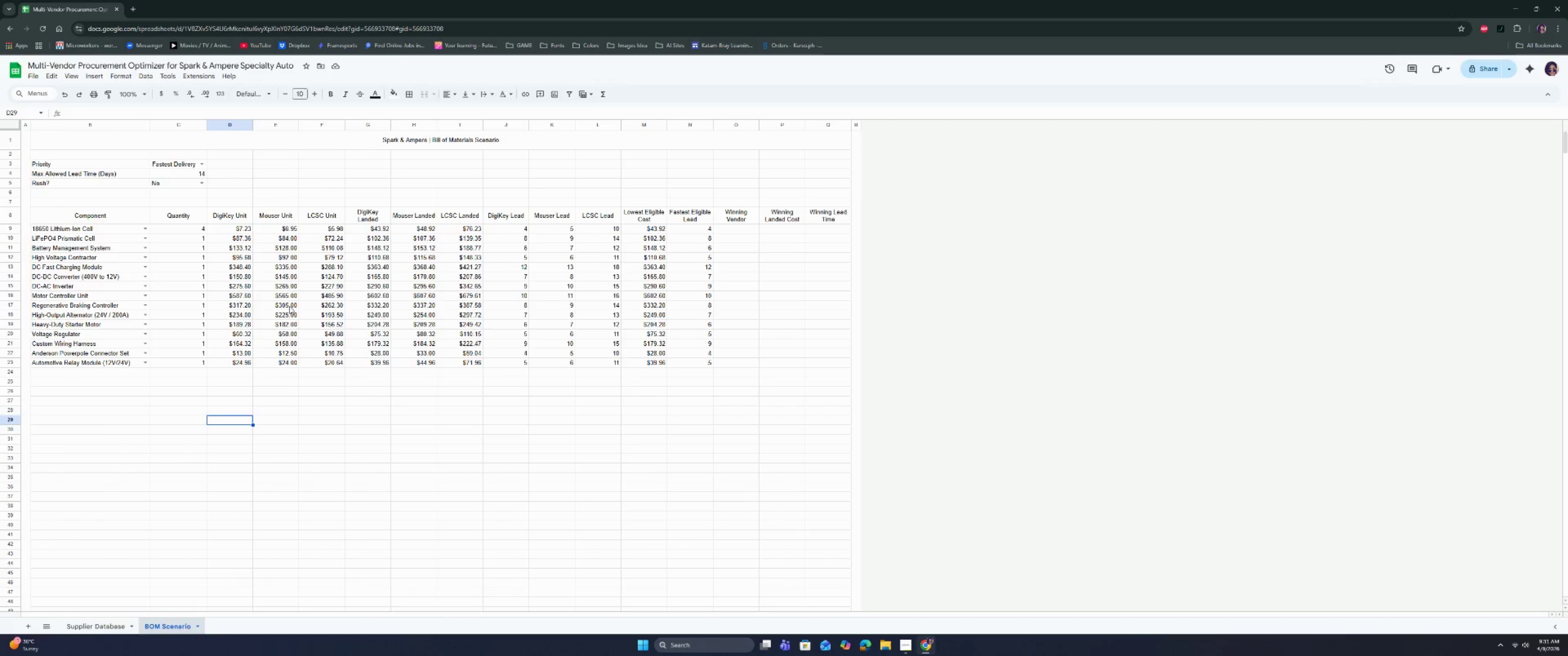 
left_click([196, 233])
 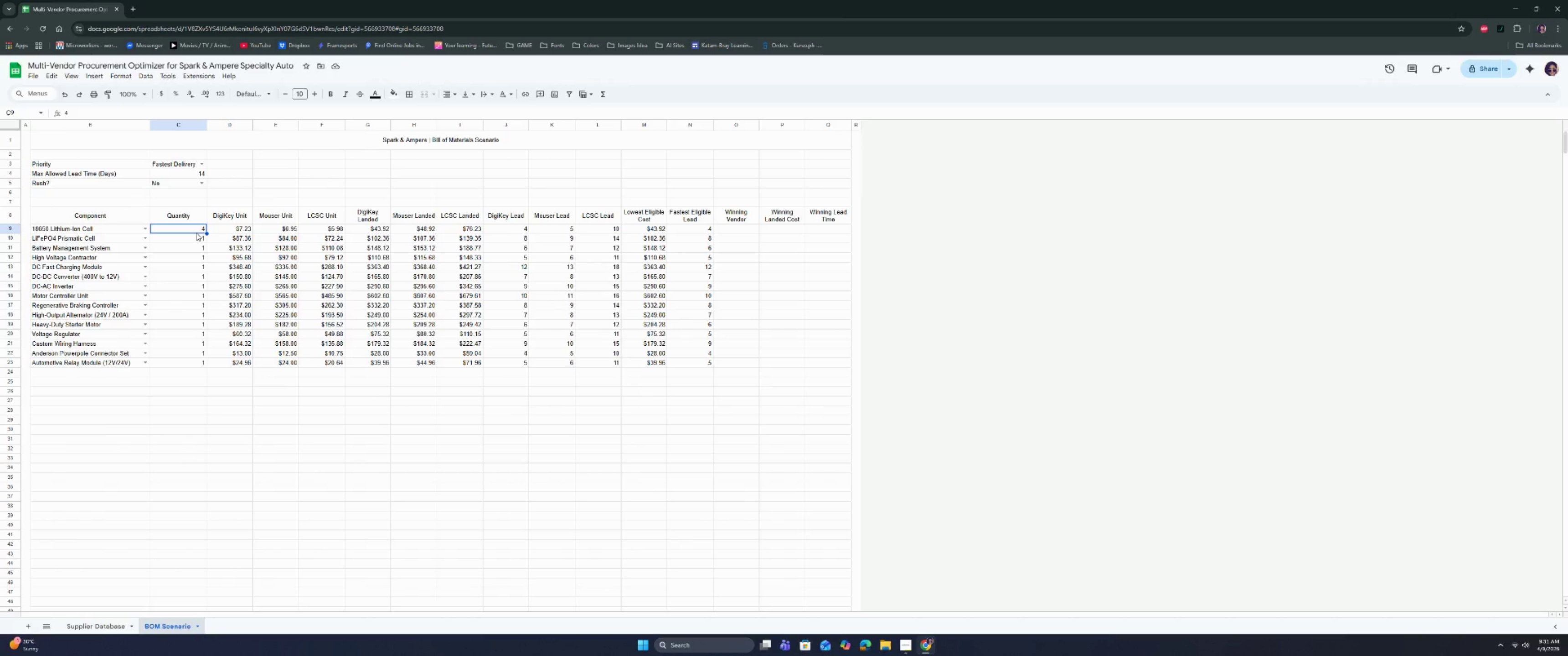 
wait(6.92)
 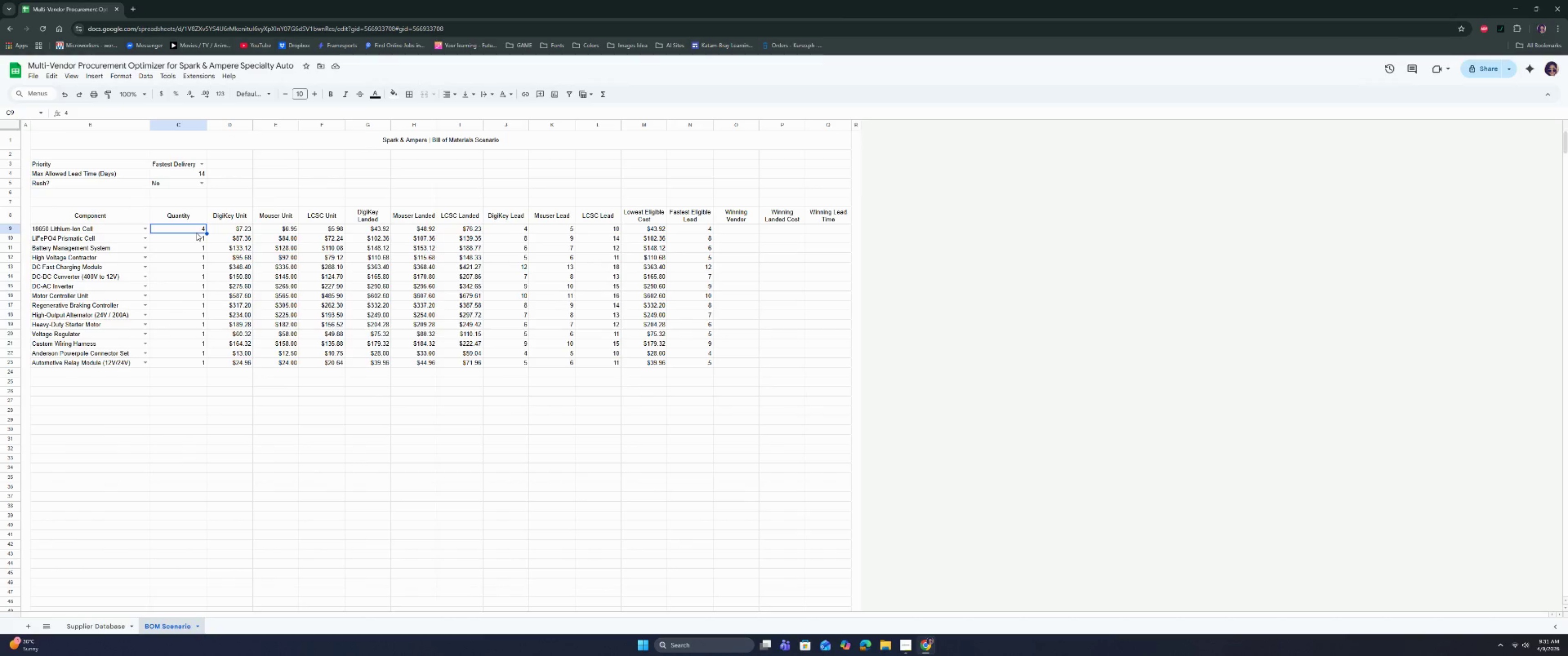 
key(1)
 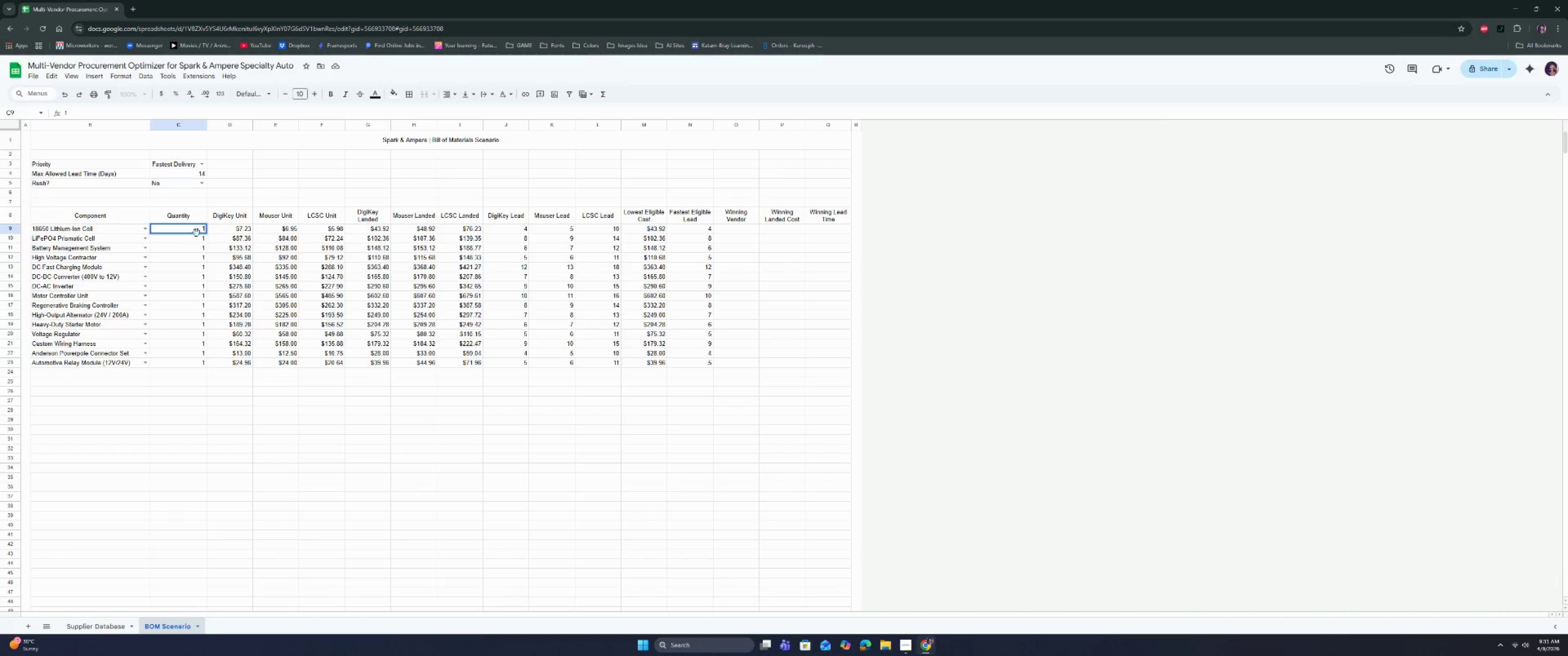 
key(Enter)
 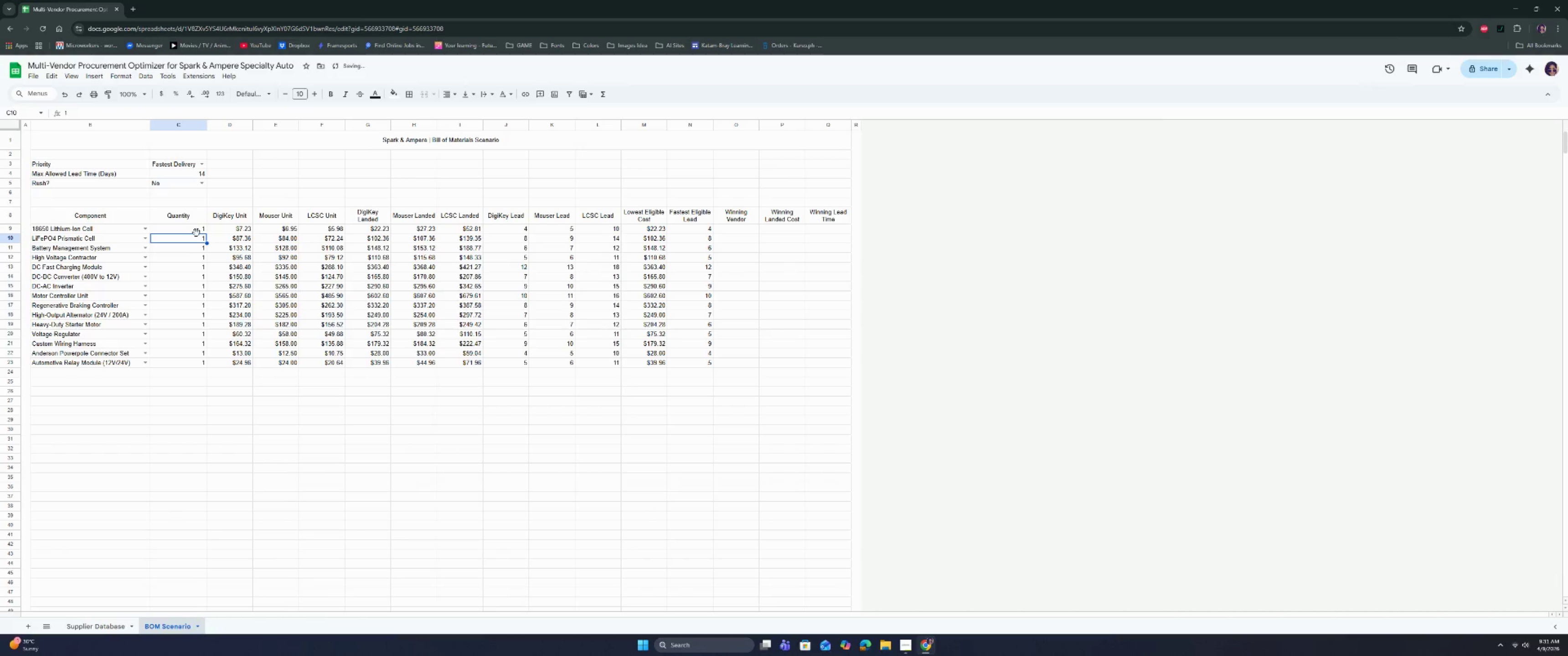 
key(ArrowDown)
 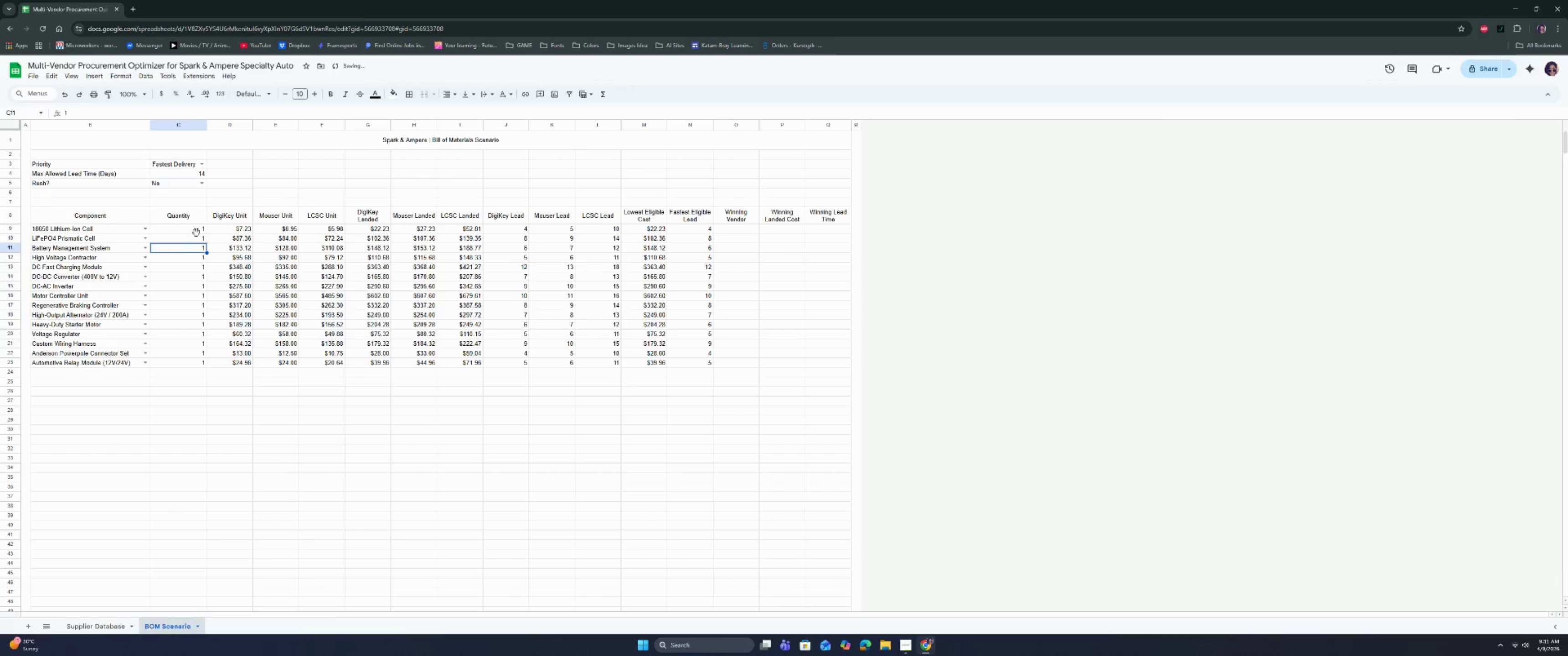 
key(ArrowUp)
 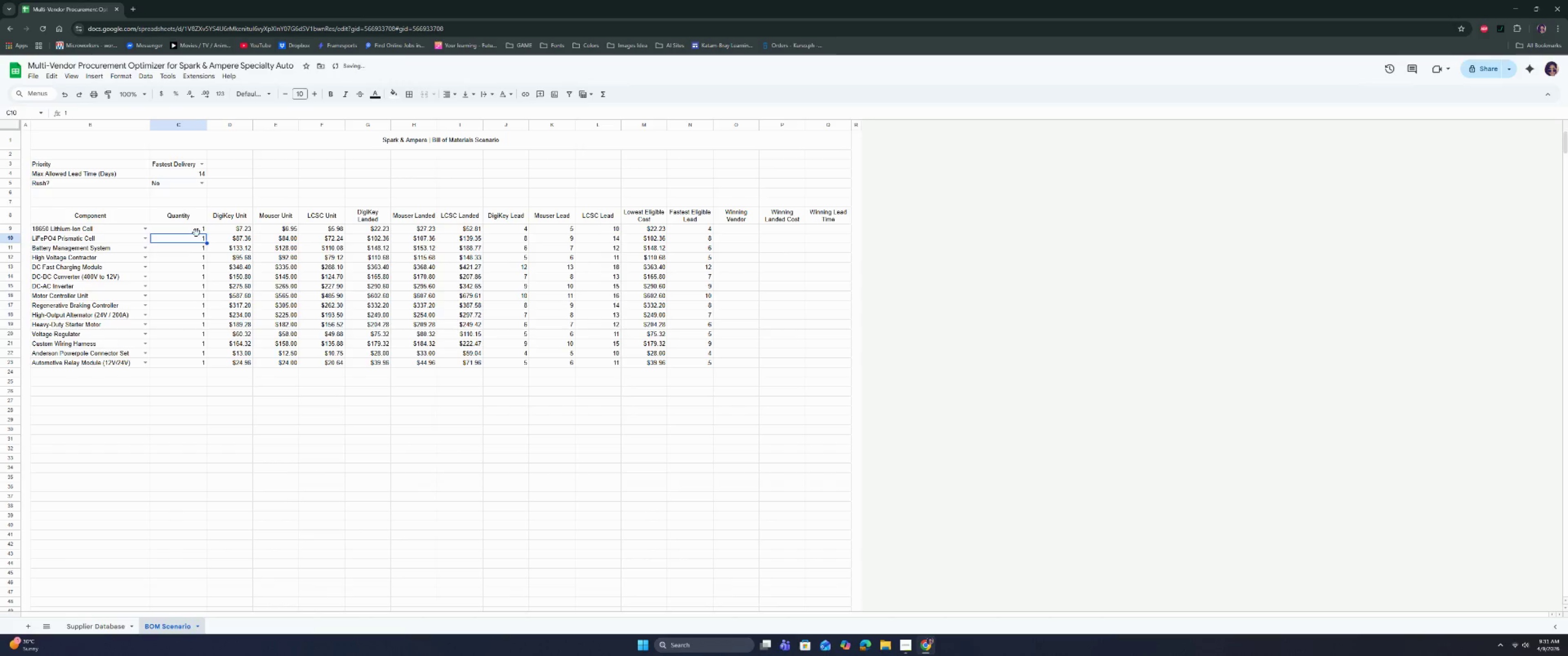 
key(ArrowUp)
 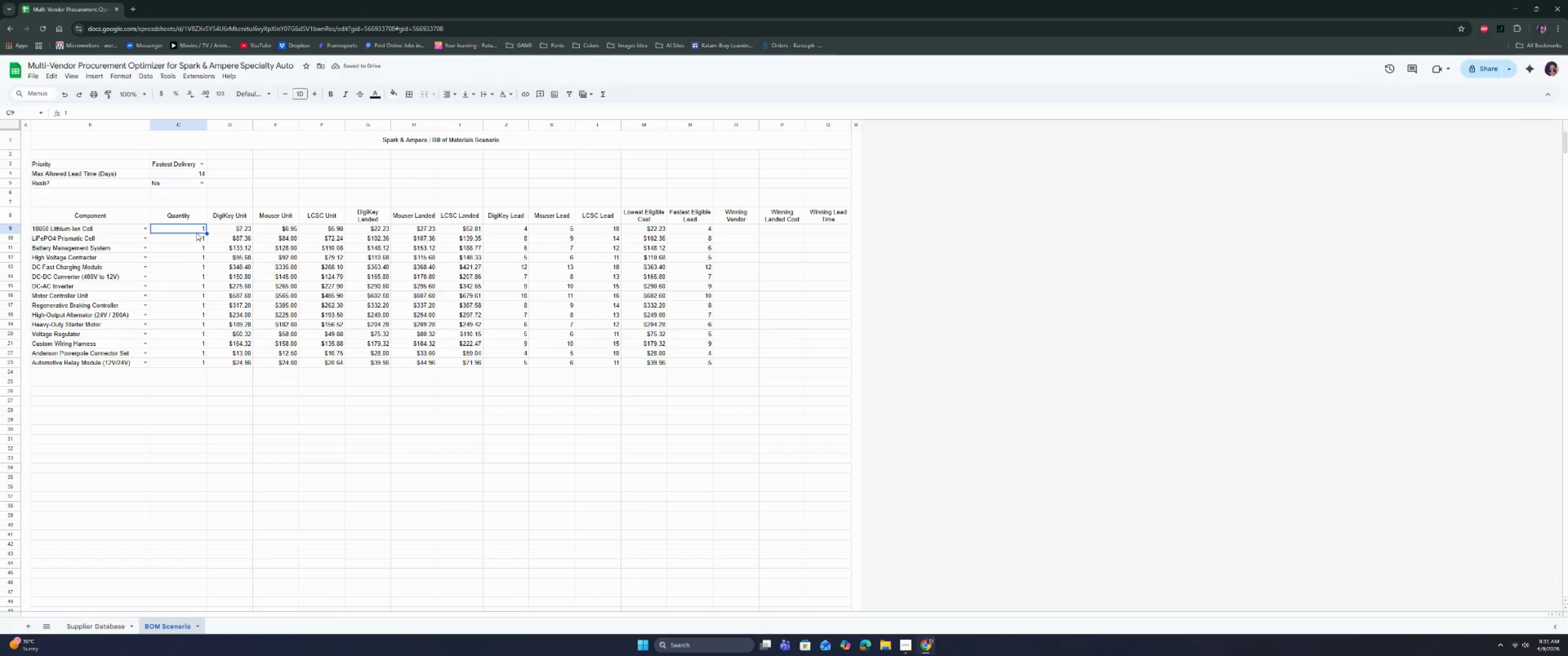 
key(6)
 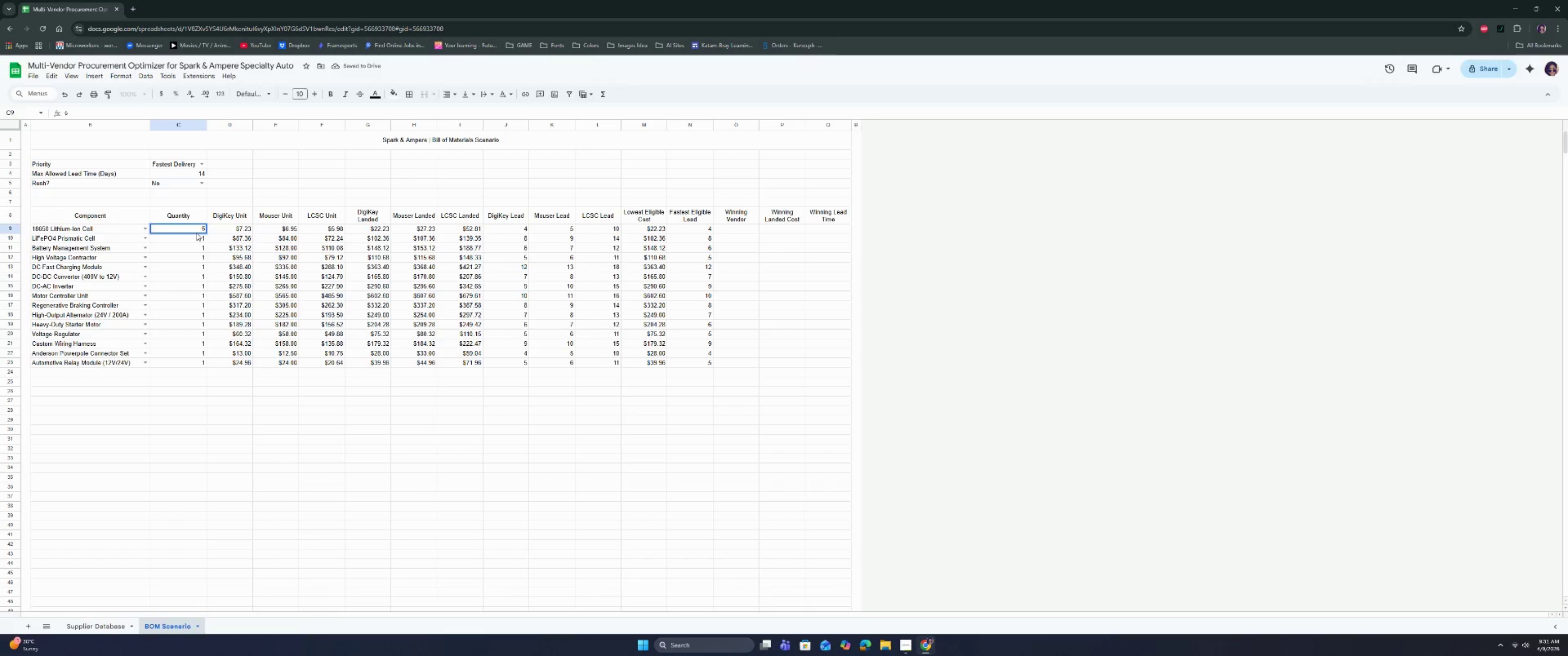 
key(Enter)
 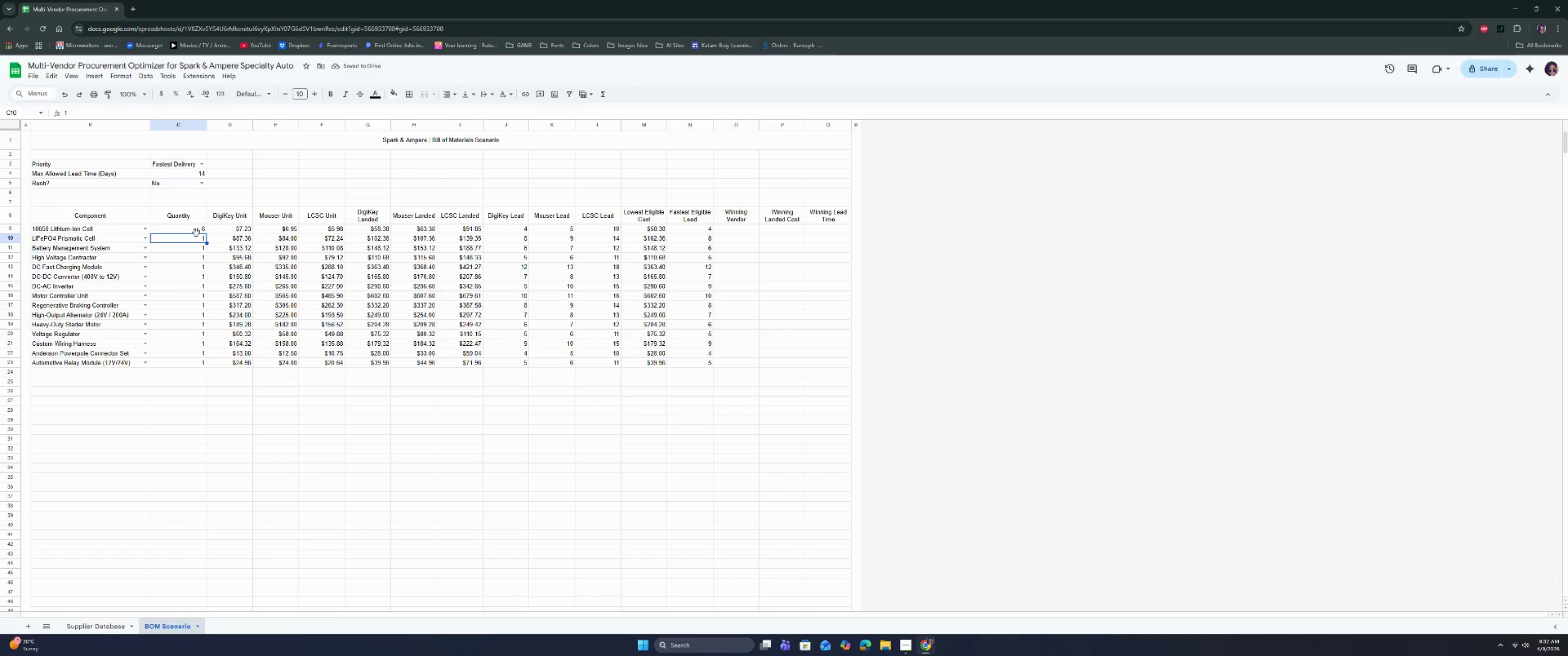 
wait(5.88)
 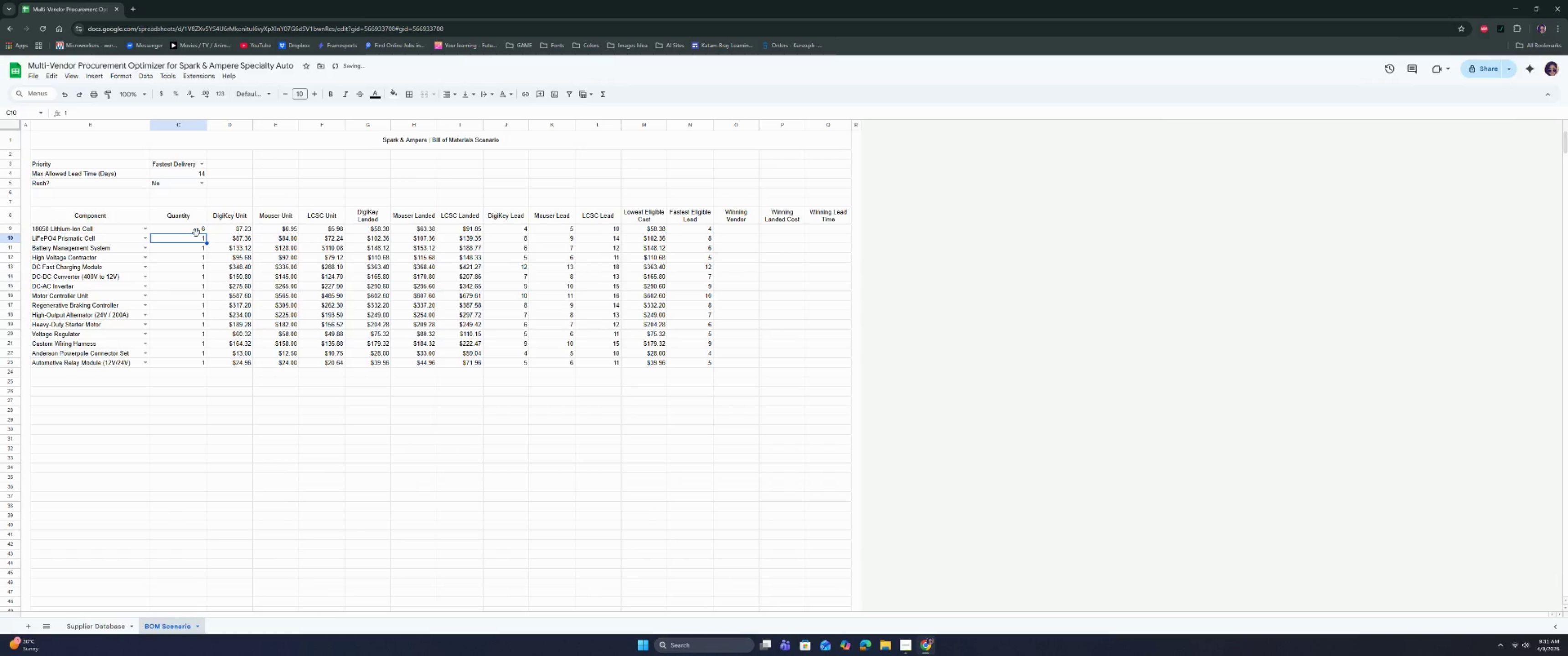 
key(ArrowUp)
 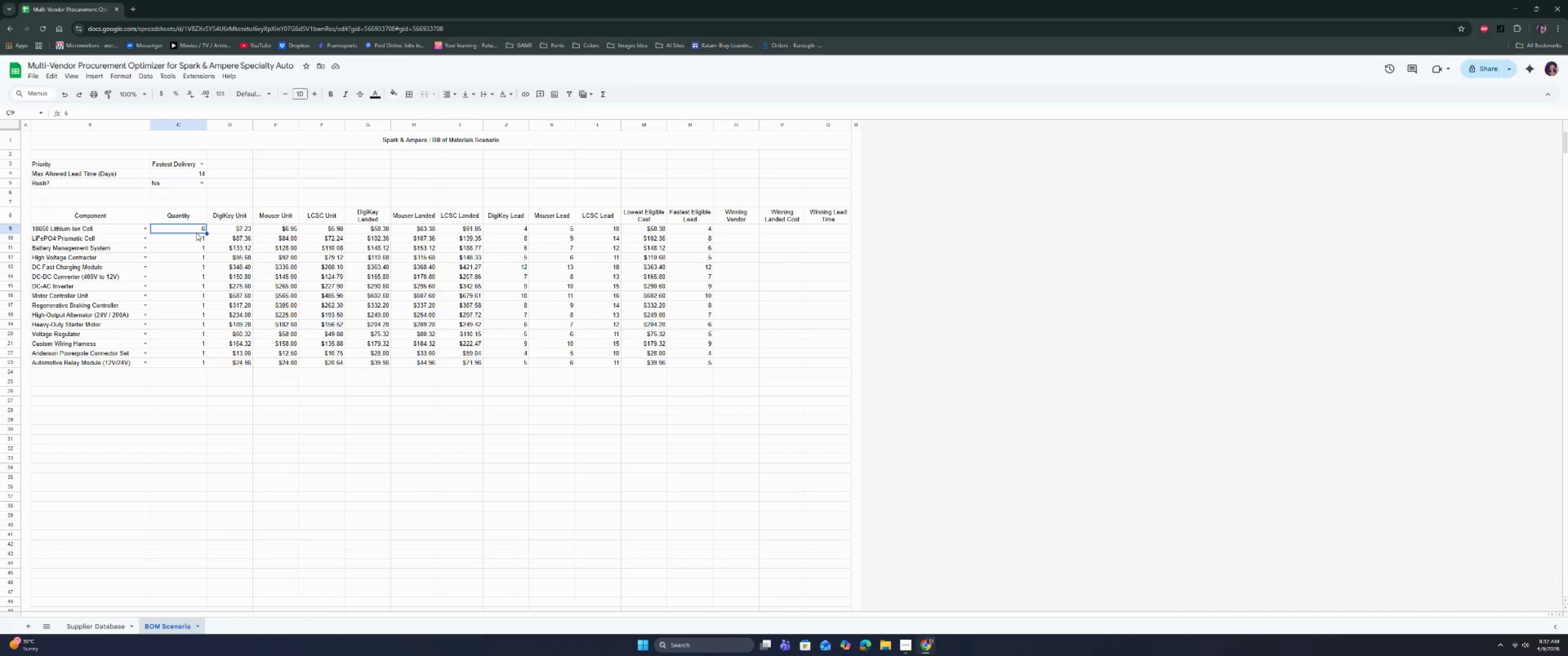 
hold_key(key=ArrowRight, duration=0.86)
 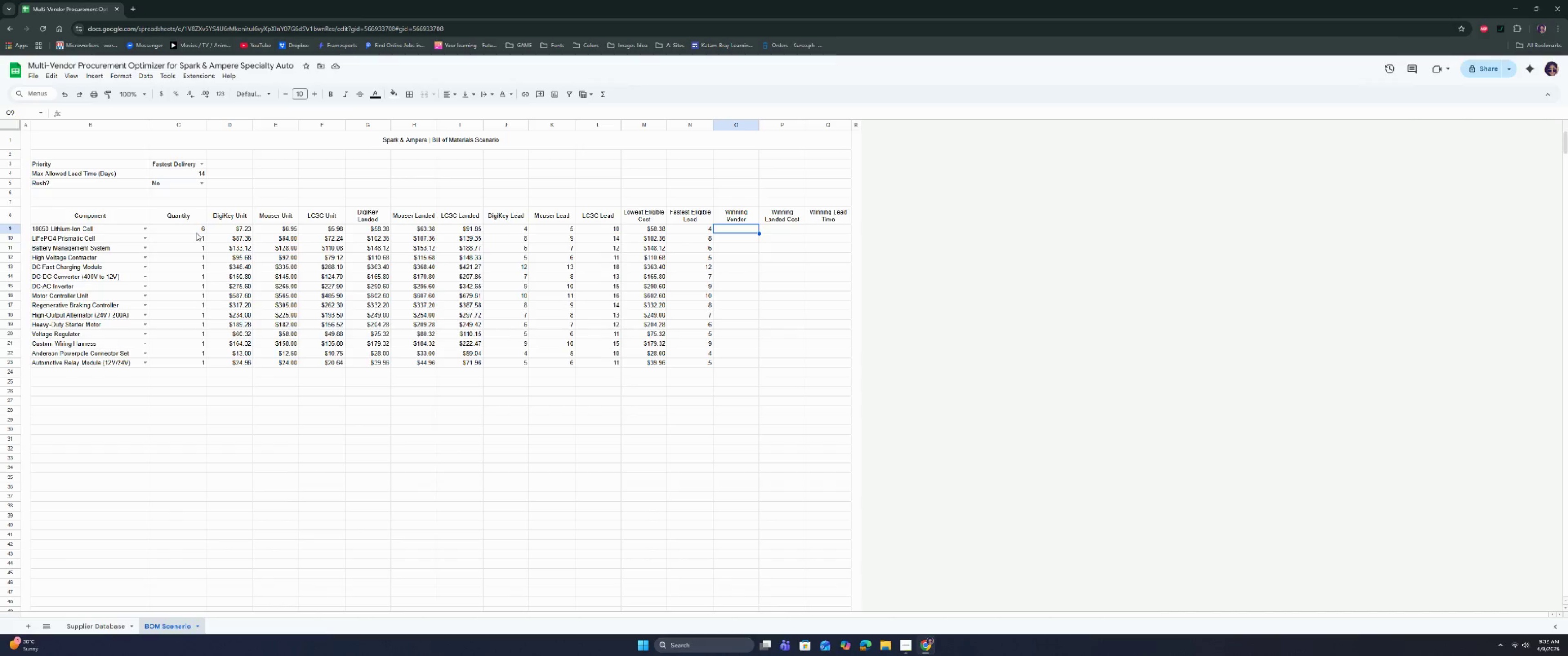 
key(ArrowRight)
 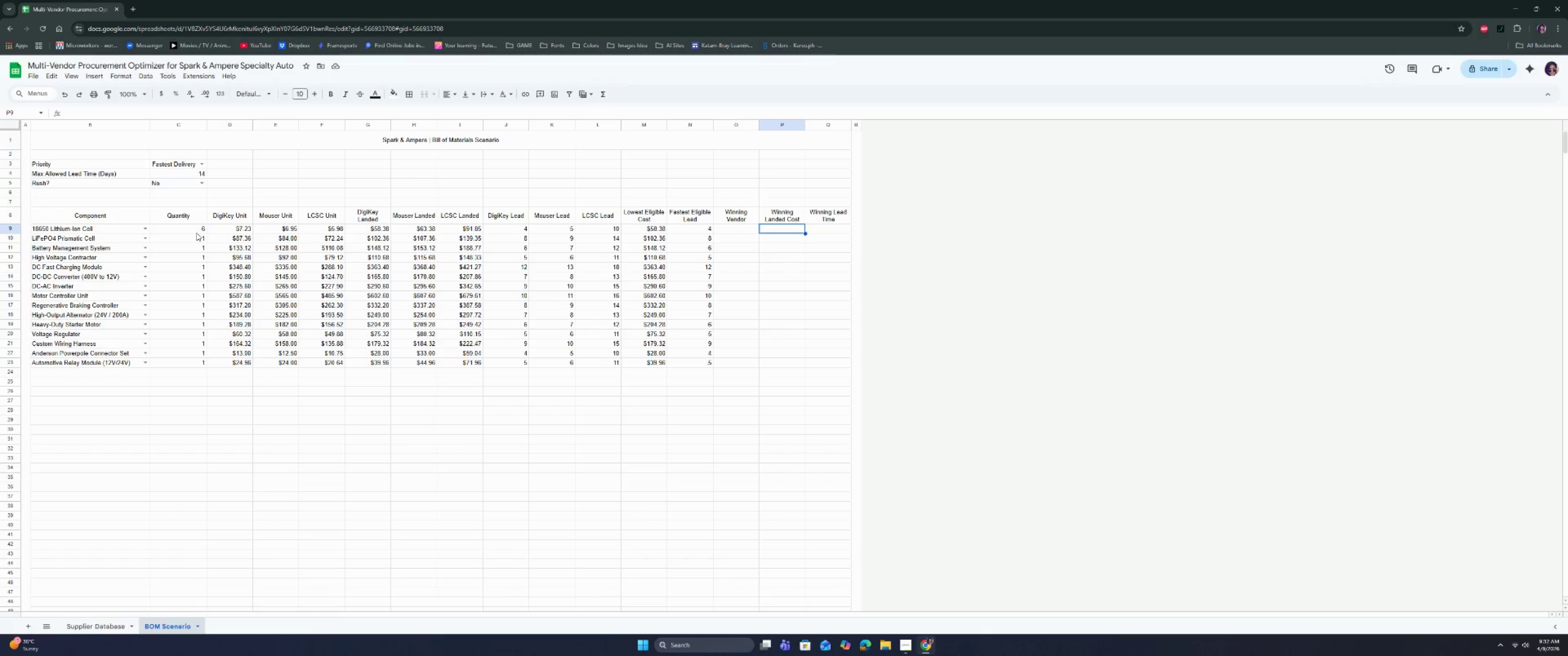 
key(ArrowLeft)
 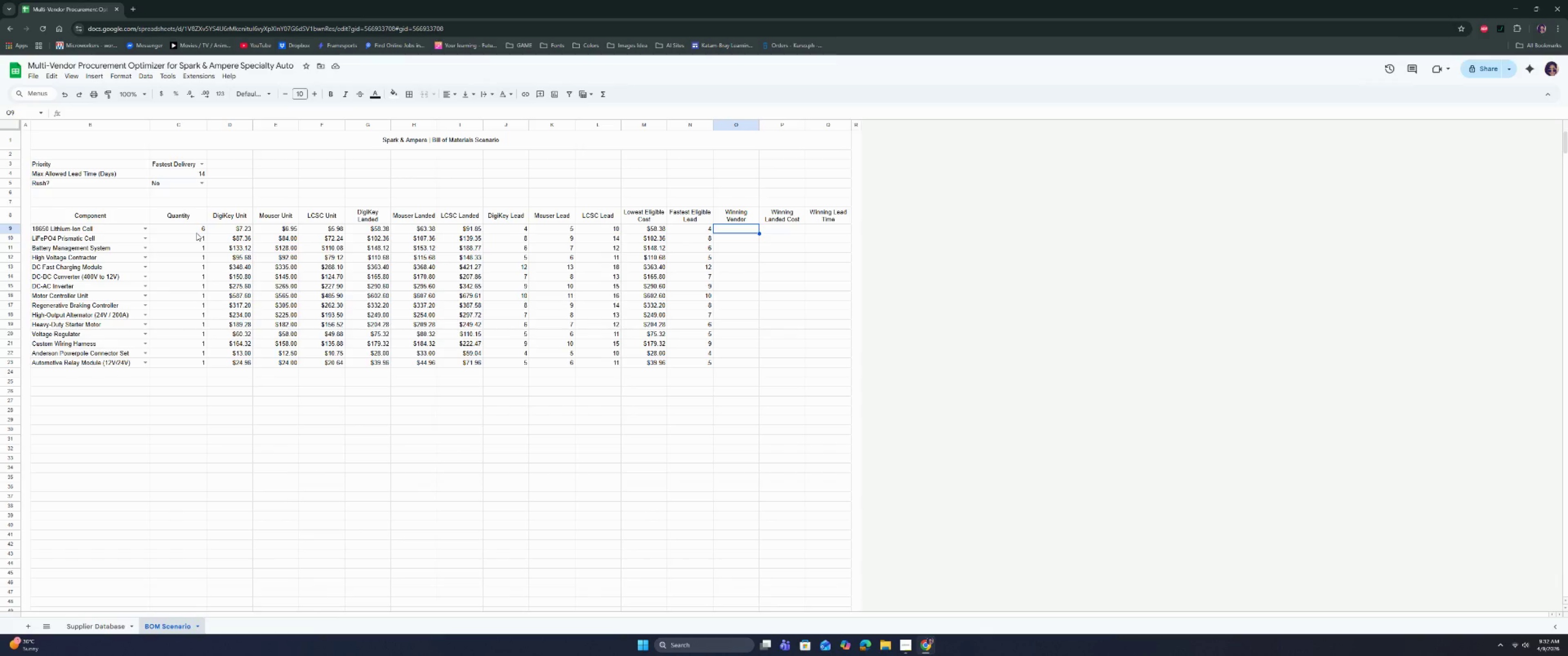 
wait(14.67)
 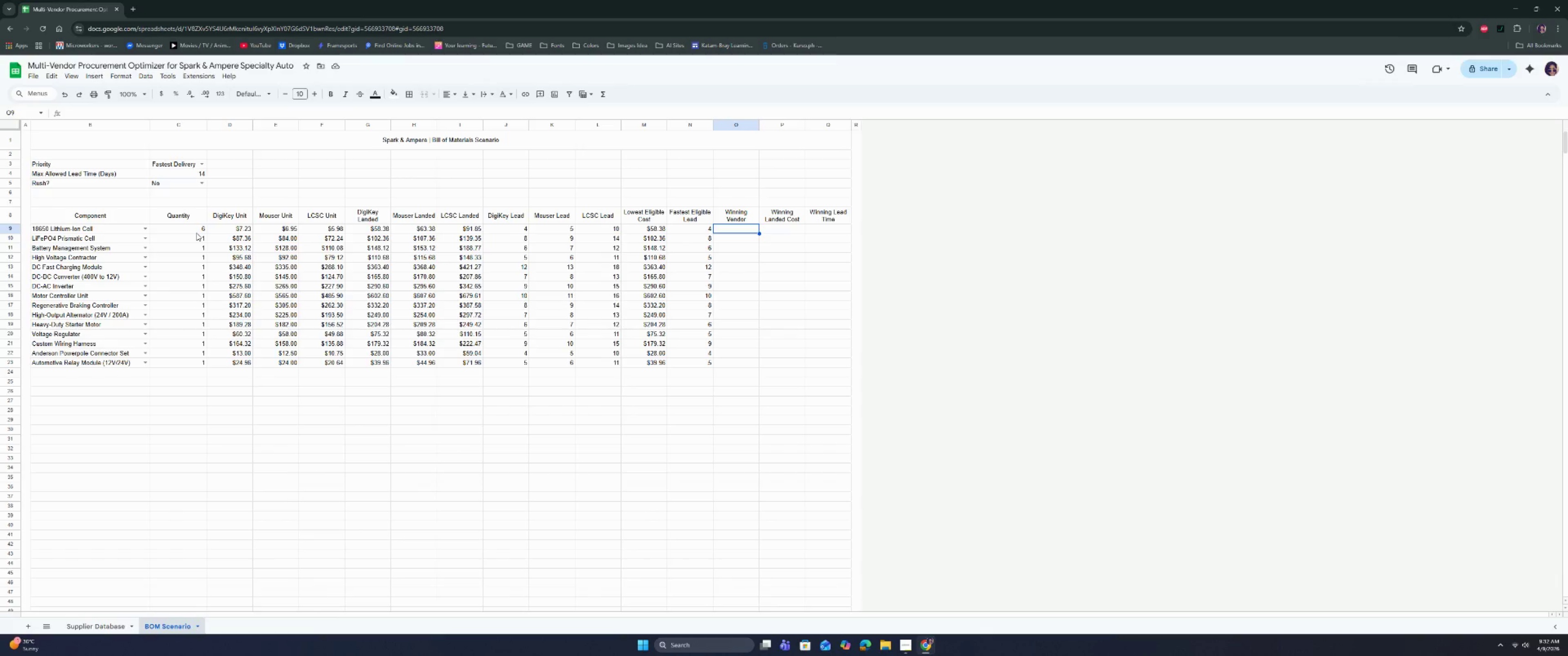 
double_click([748, 231])
 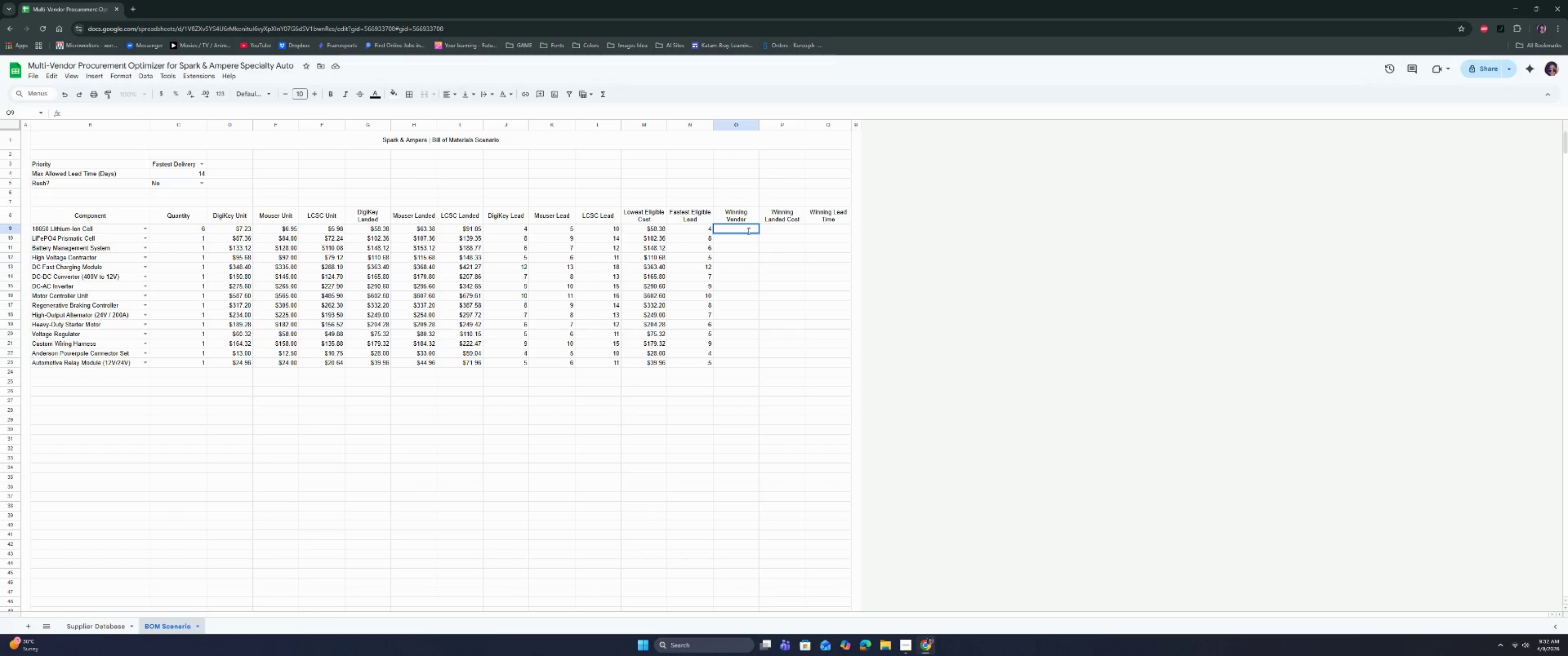 
type(=IF)
 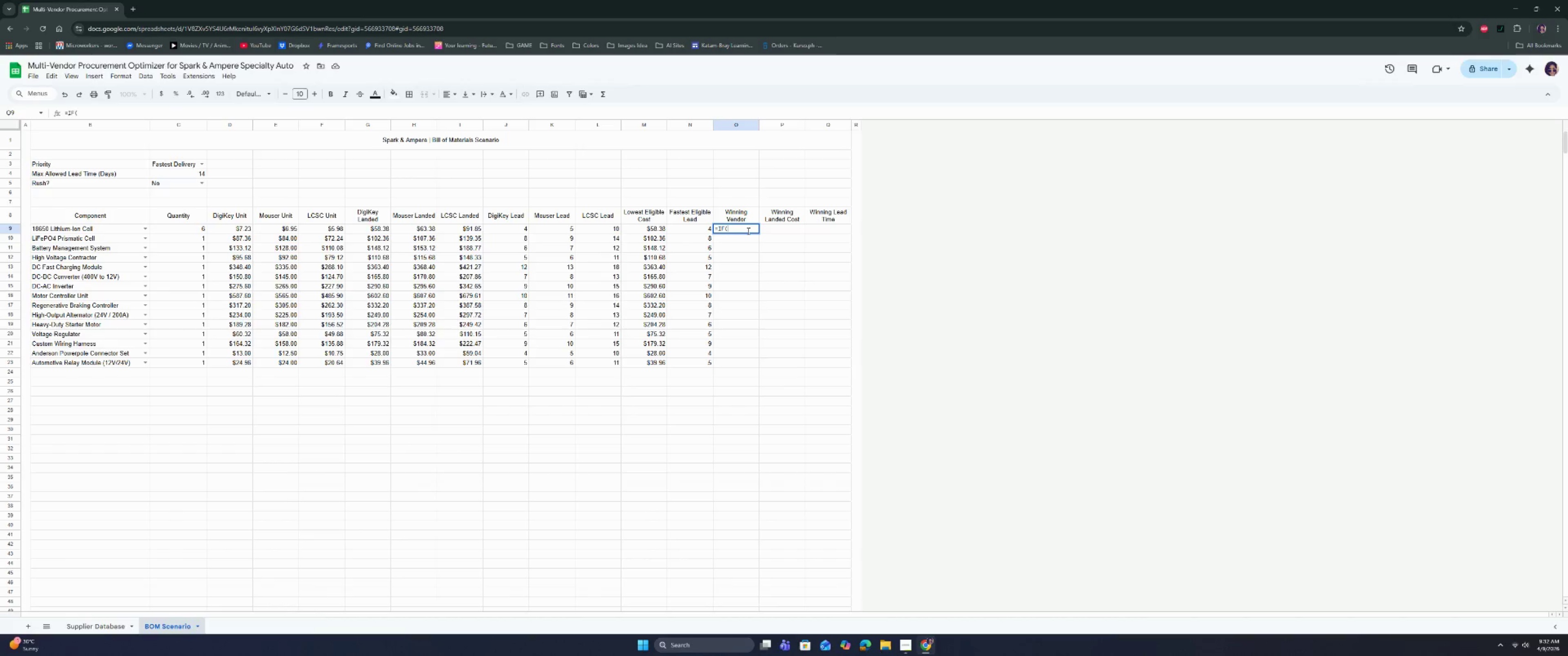 
key(Enter)
 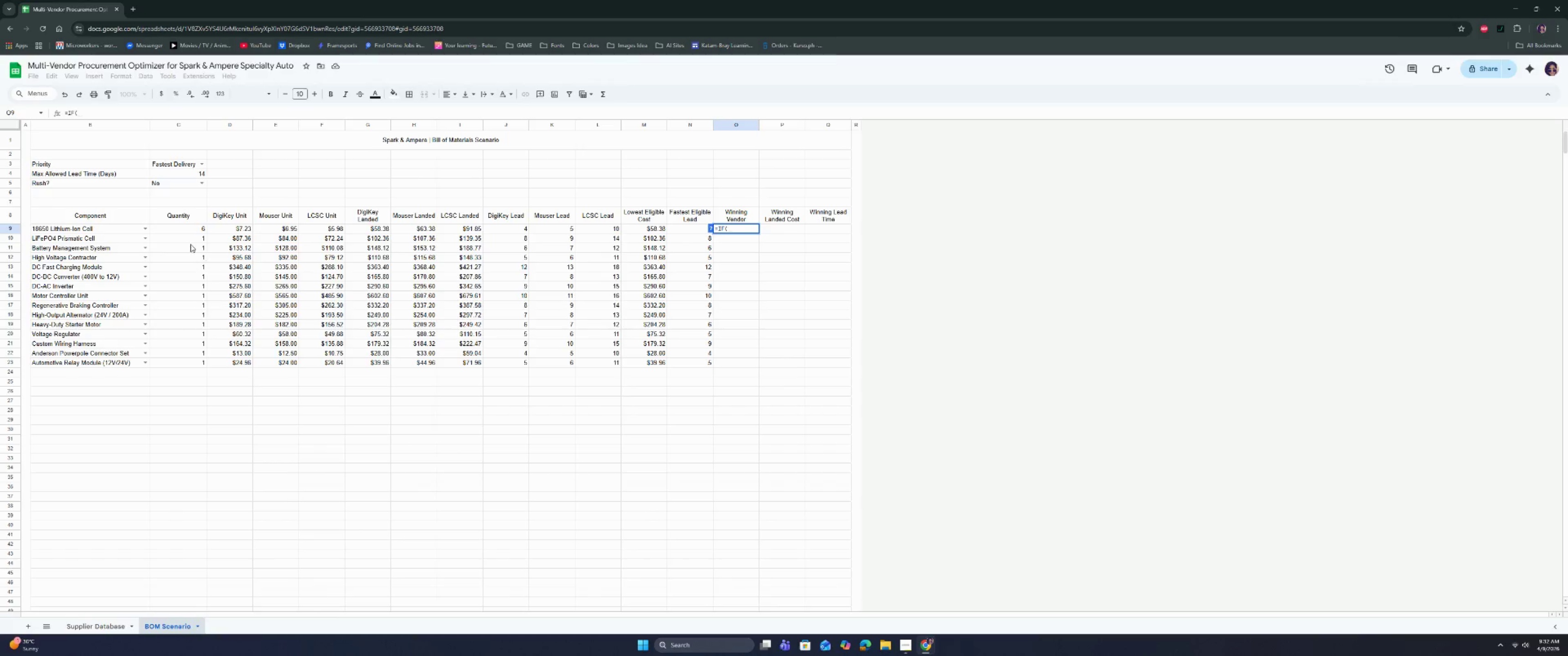 
left_click([186, 229])
 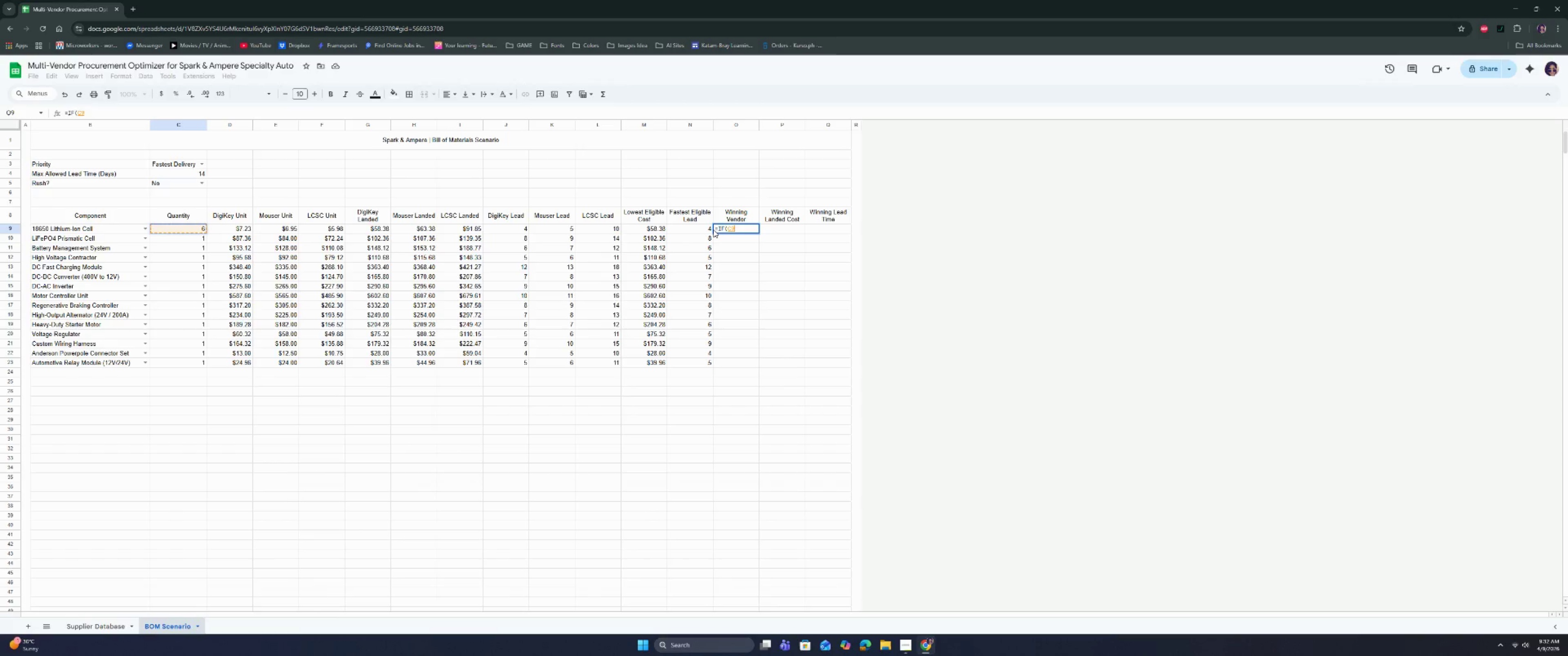 
key(Space)
 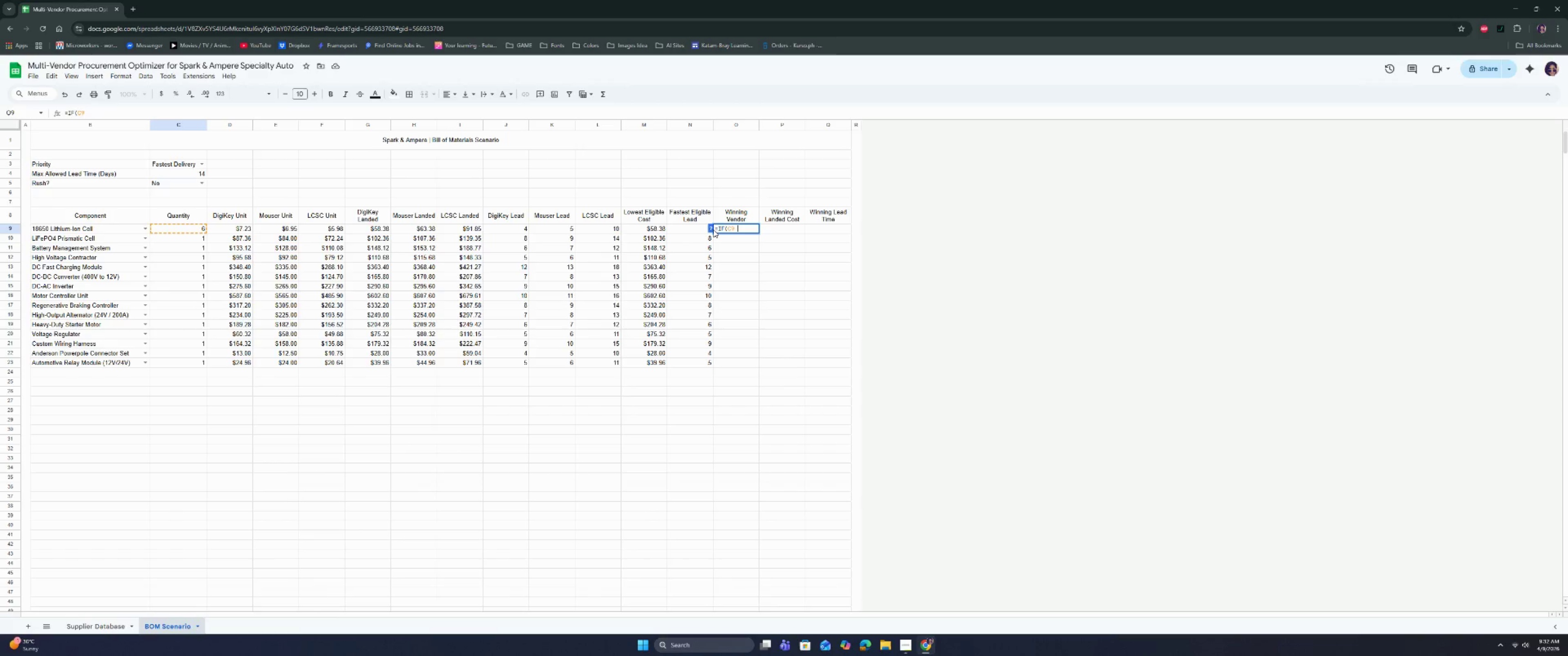 
key(Shift+Comma)
 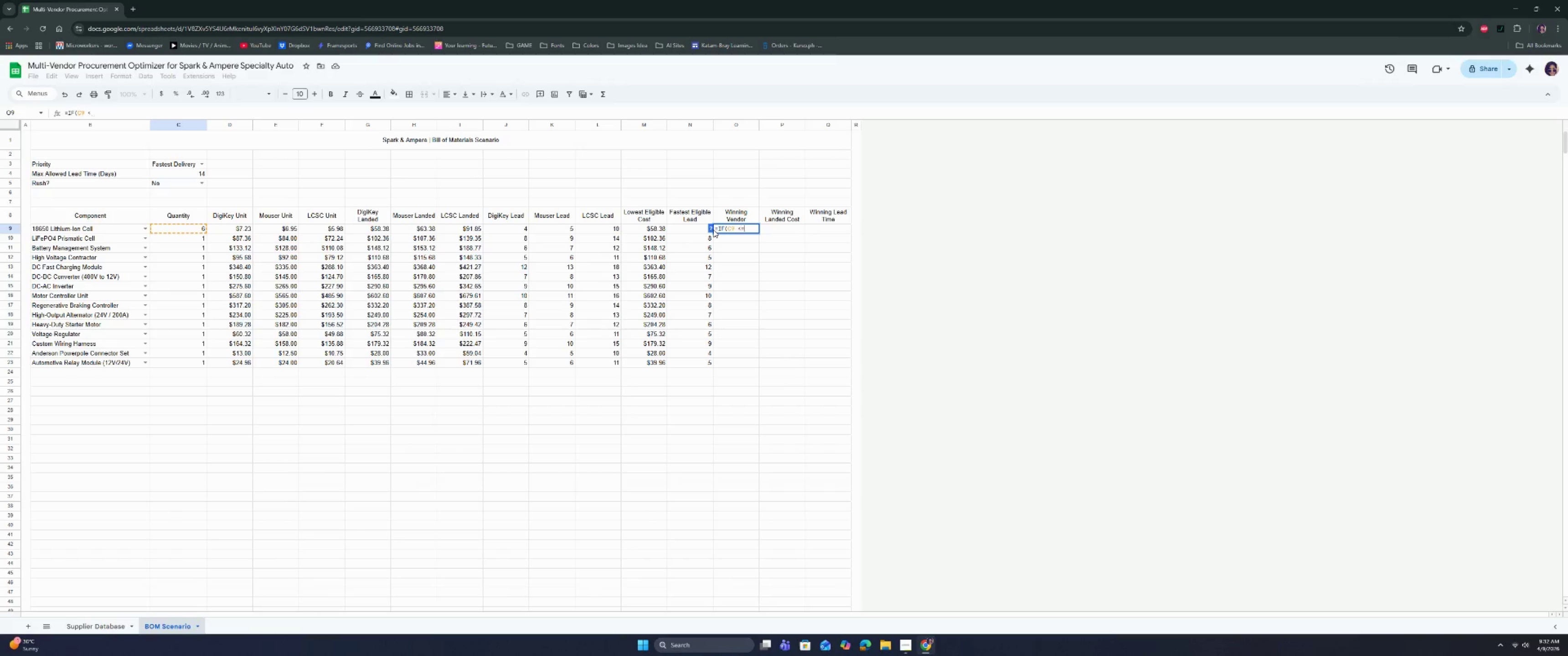 
key(Equal)
 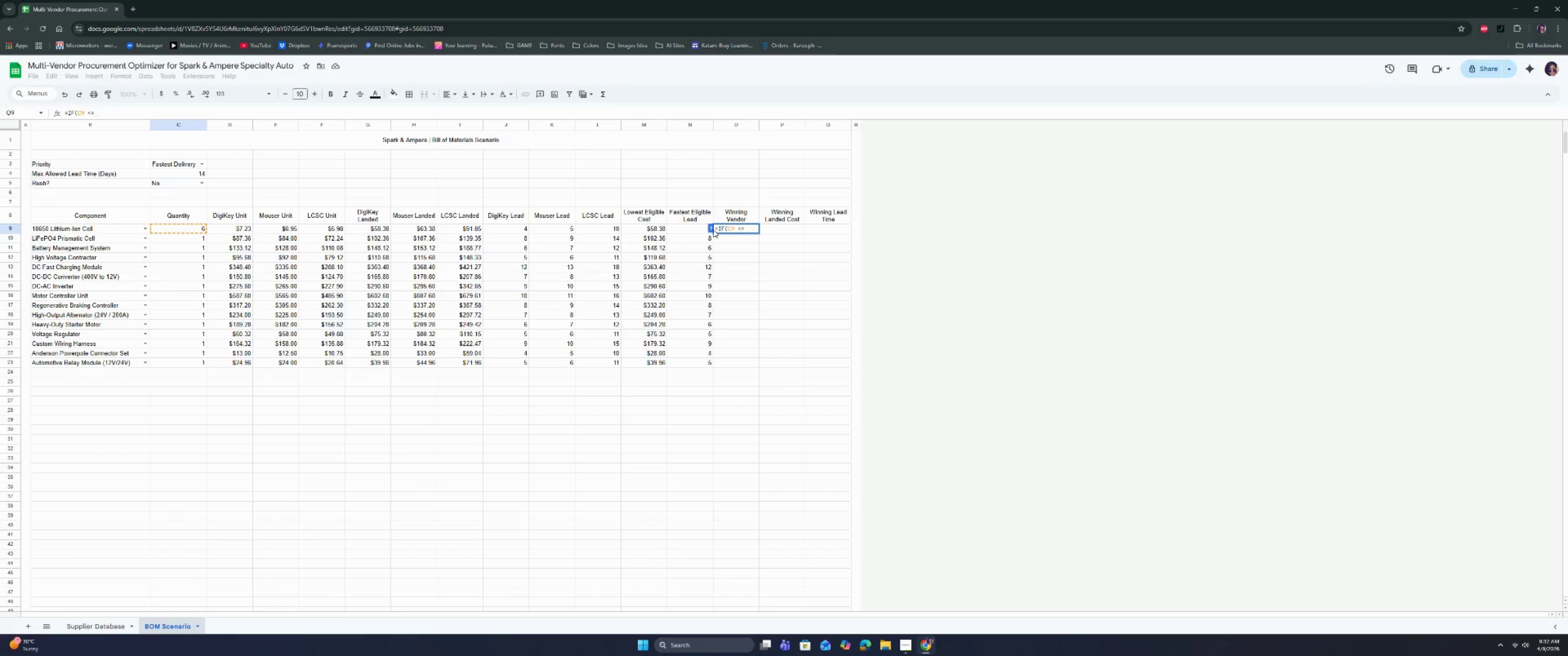 
key(Space)
 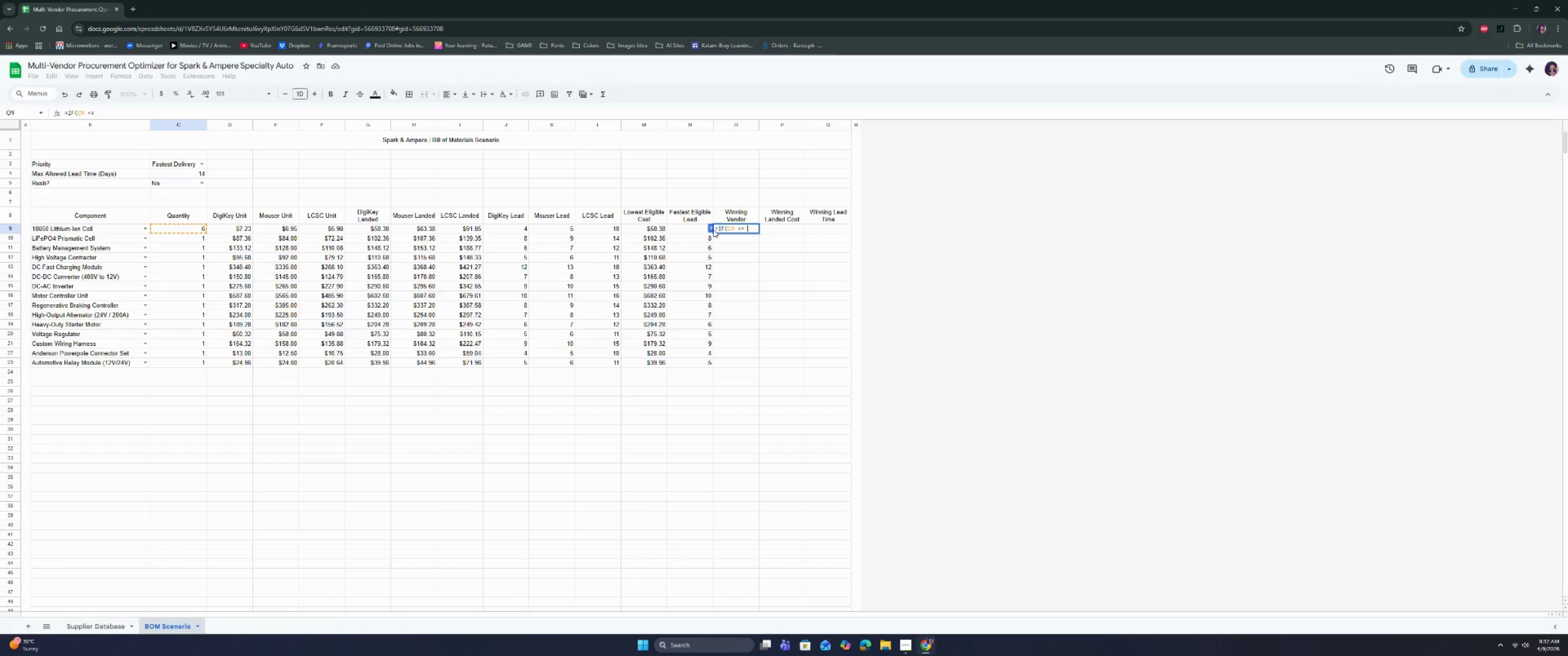 
key(0)
 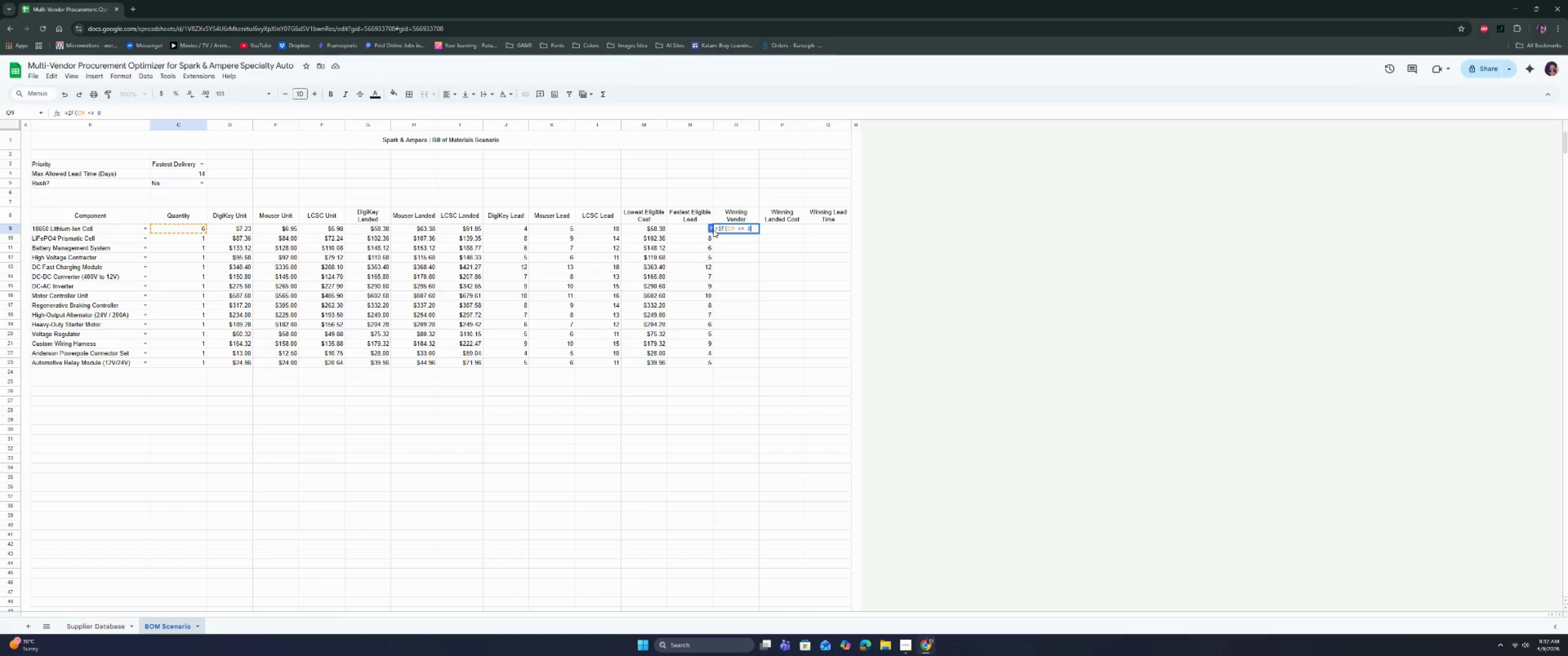 
key(ArrowLeft)
 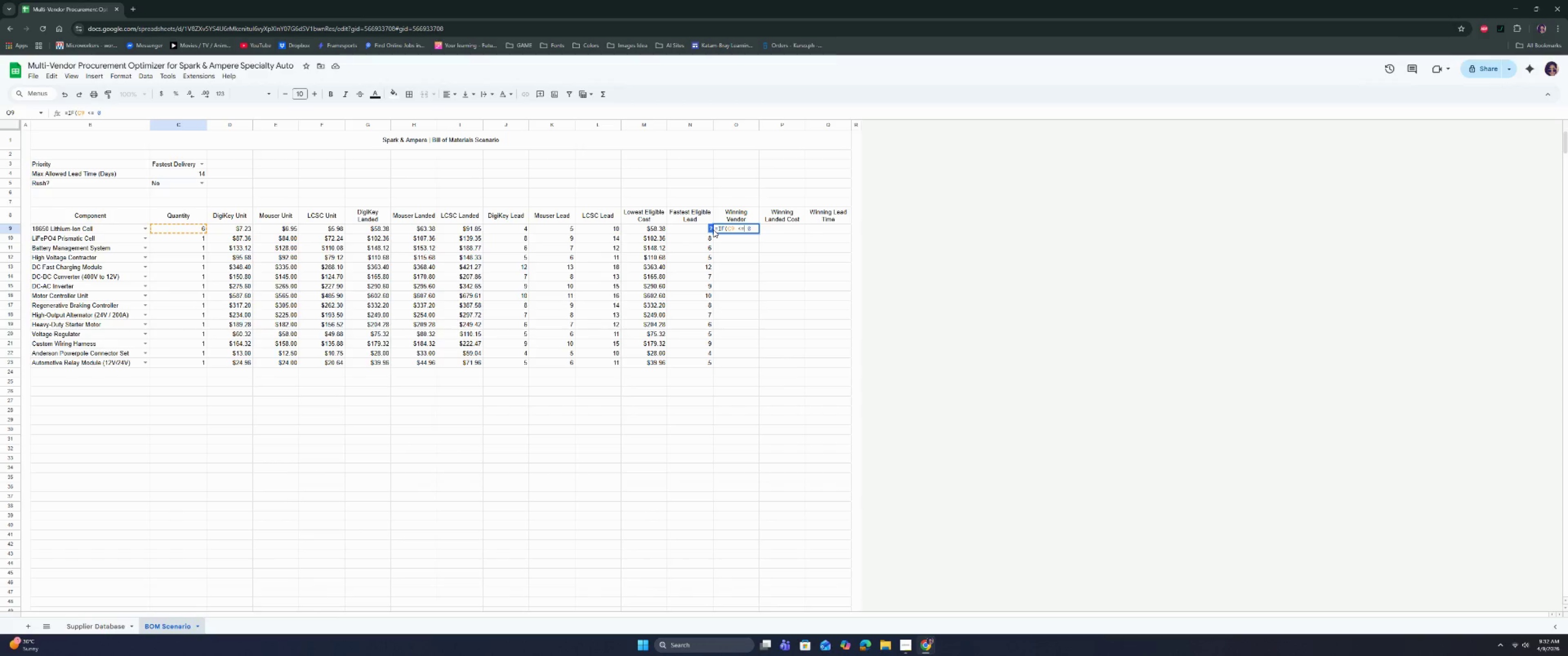 
key(ArrowLeft)
 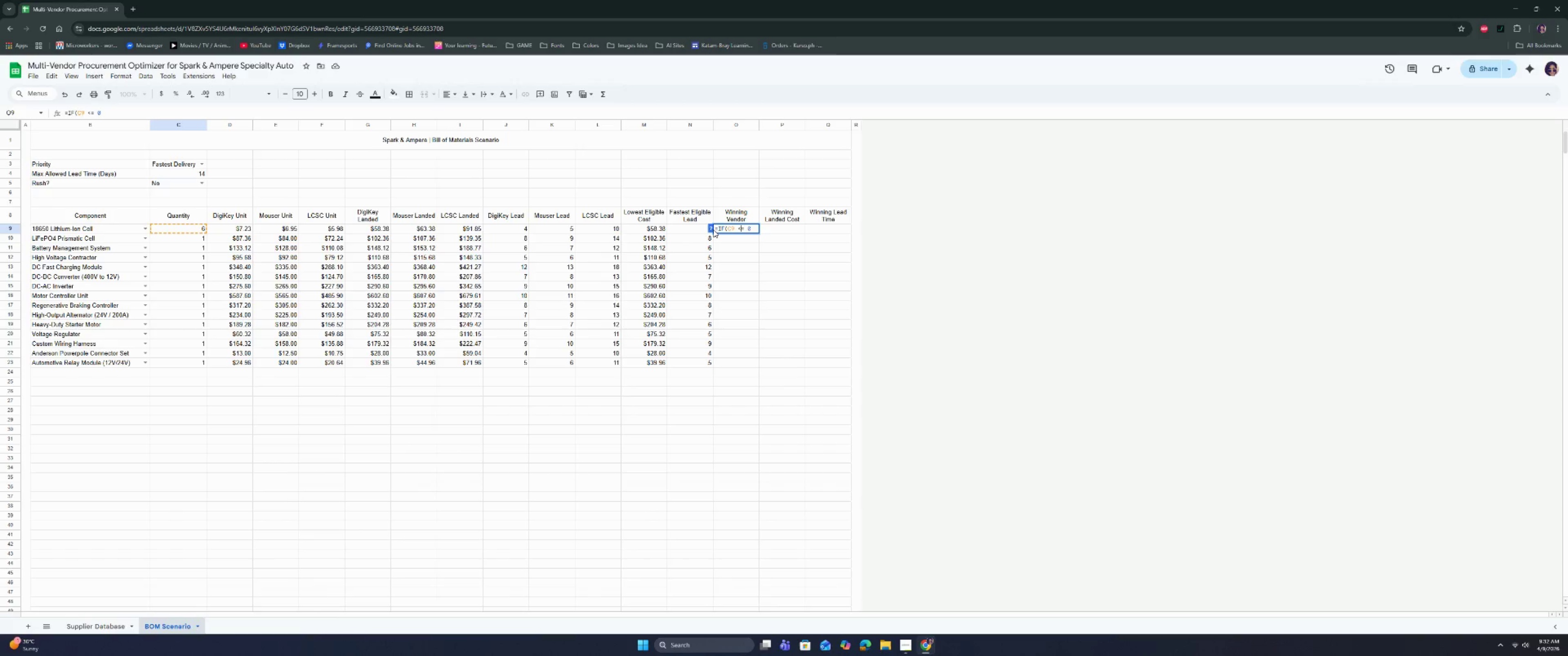 
key(ArrowLeft)
 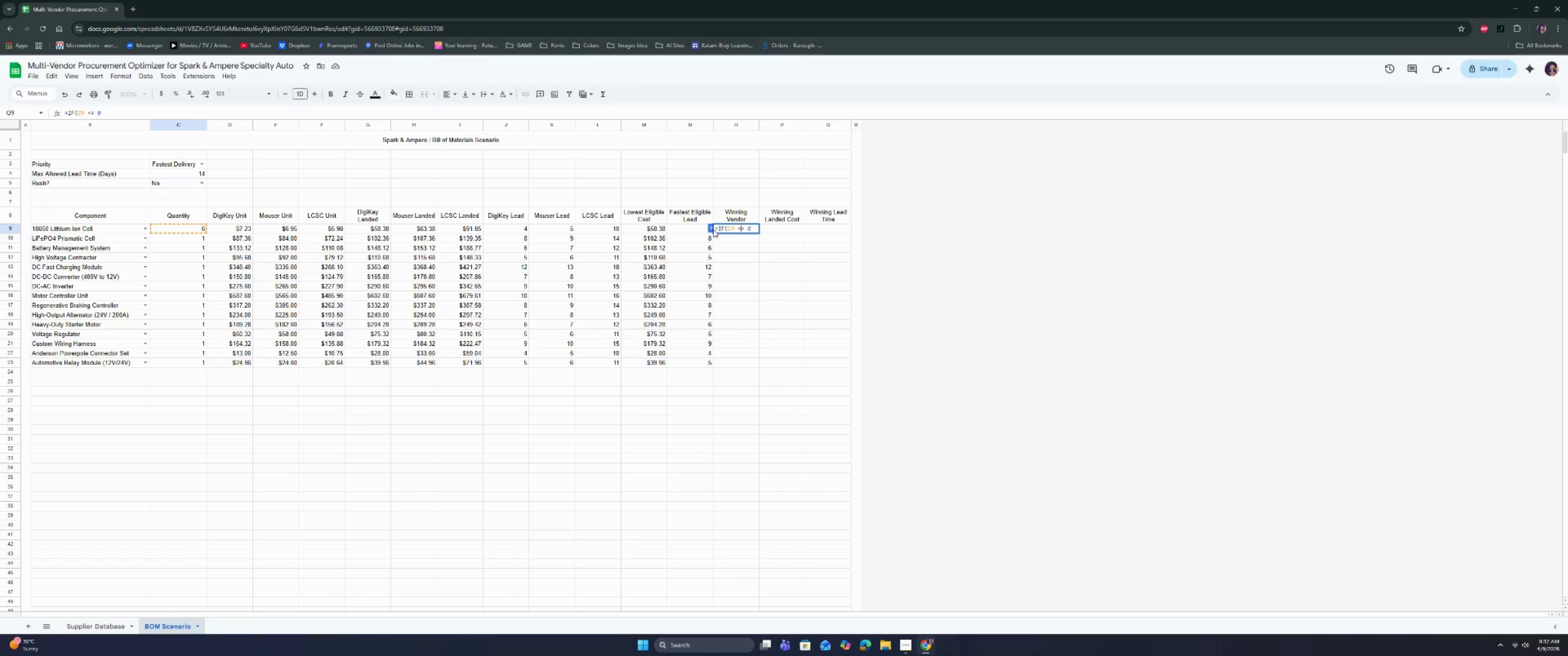 
key(ArrowLeft)
 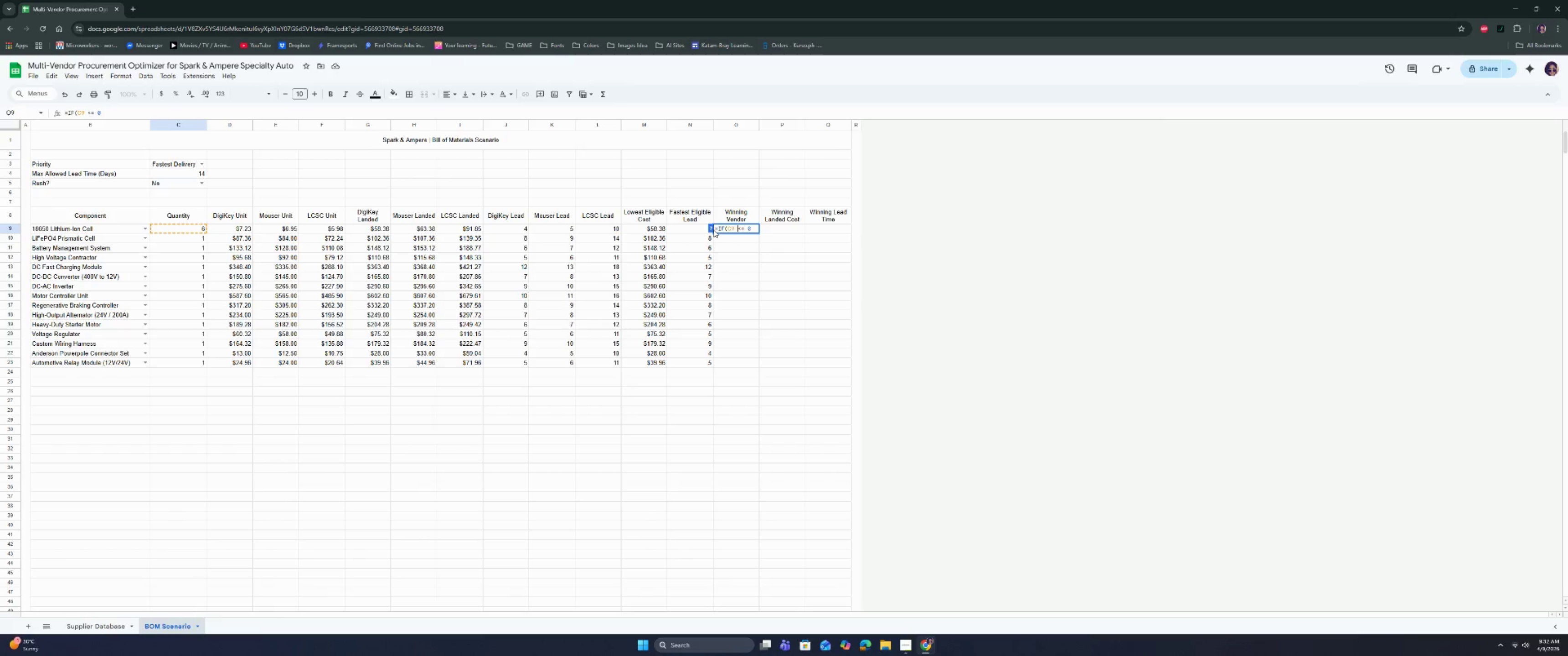 
key(ArrowLeft)
 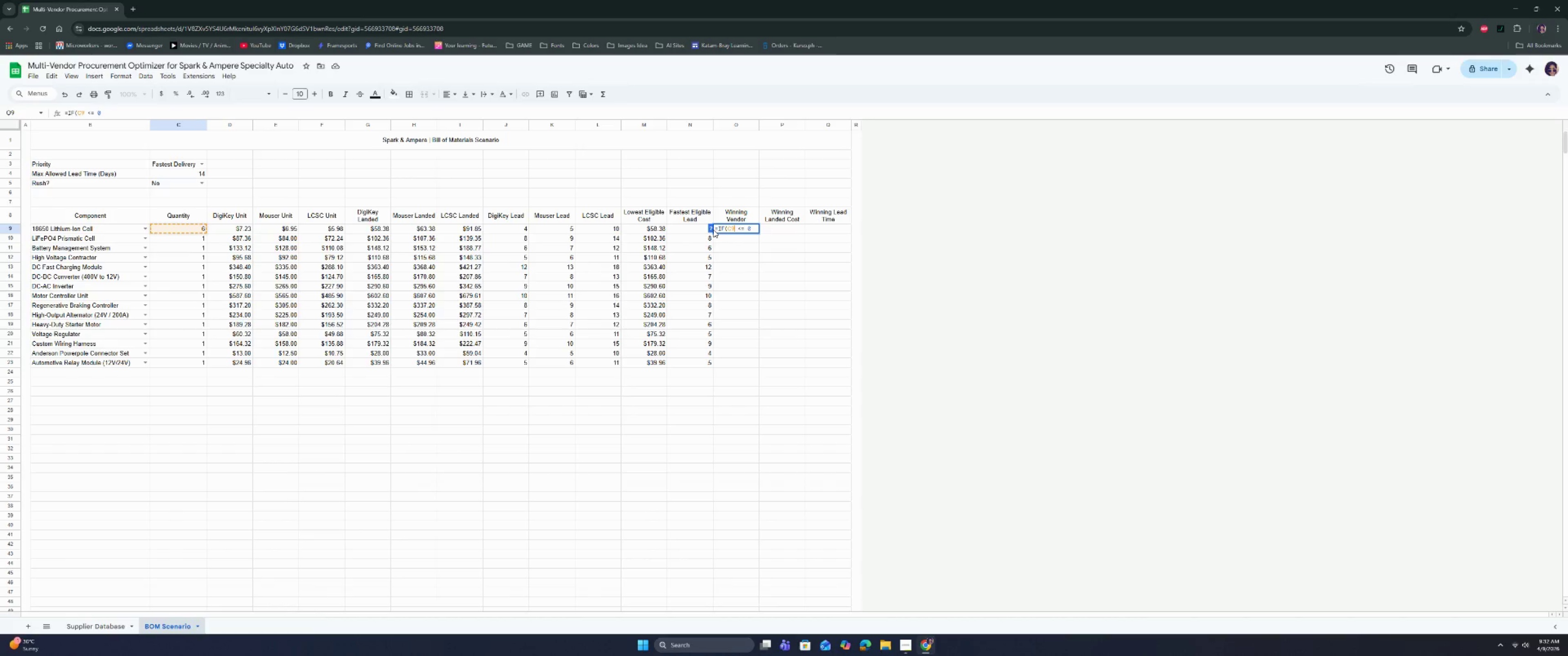 
key(ArrowLeft)
 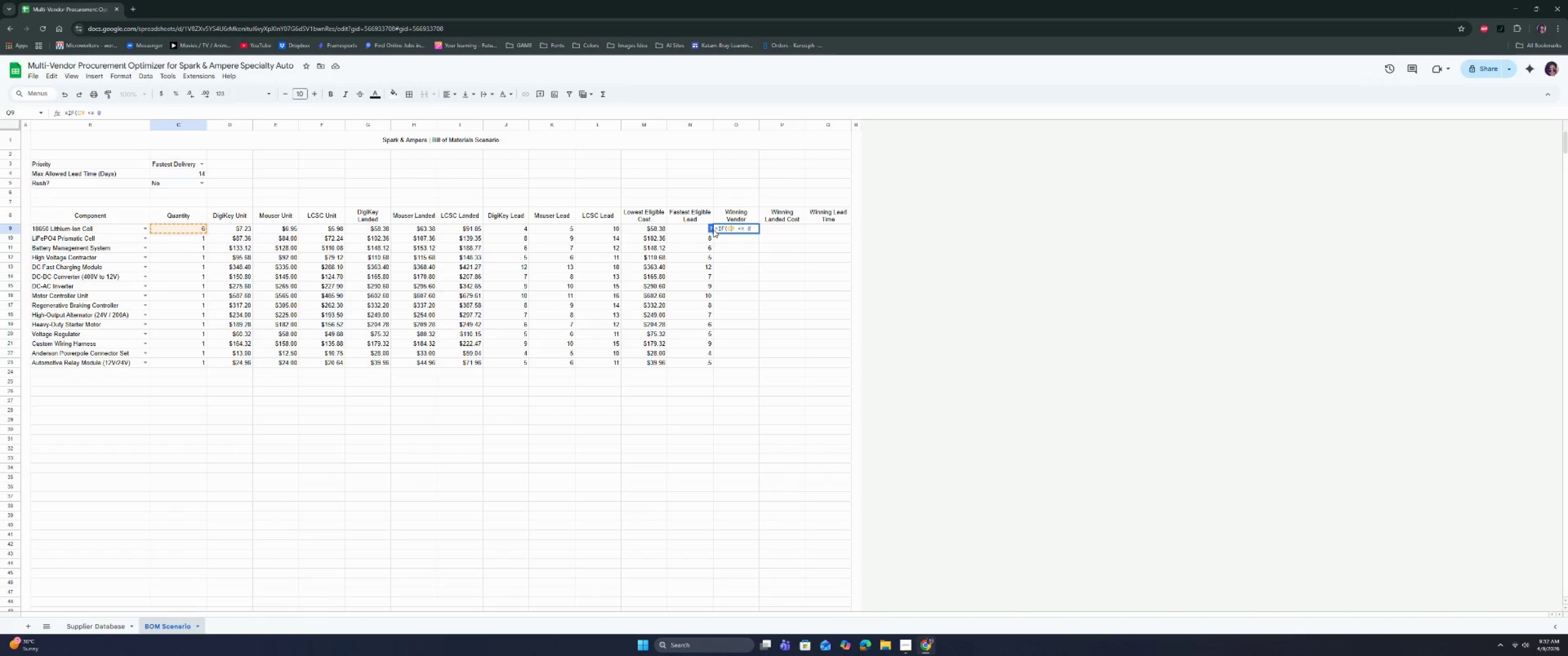 
key(ArrowLeft)
 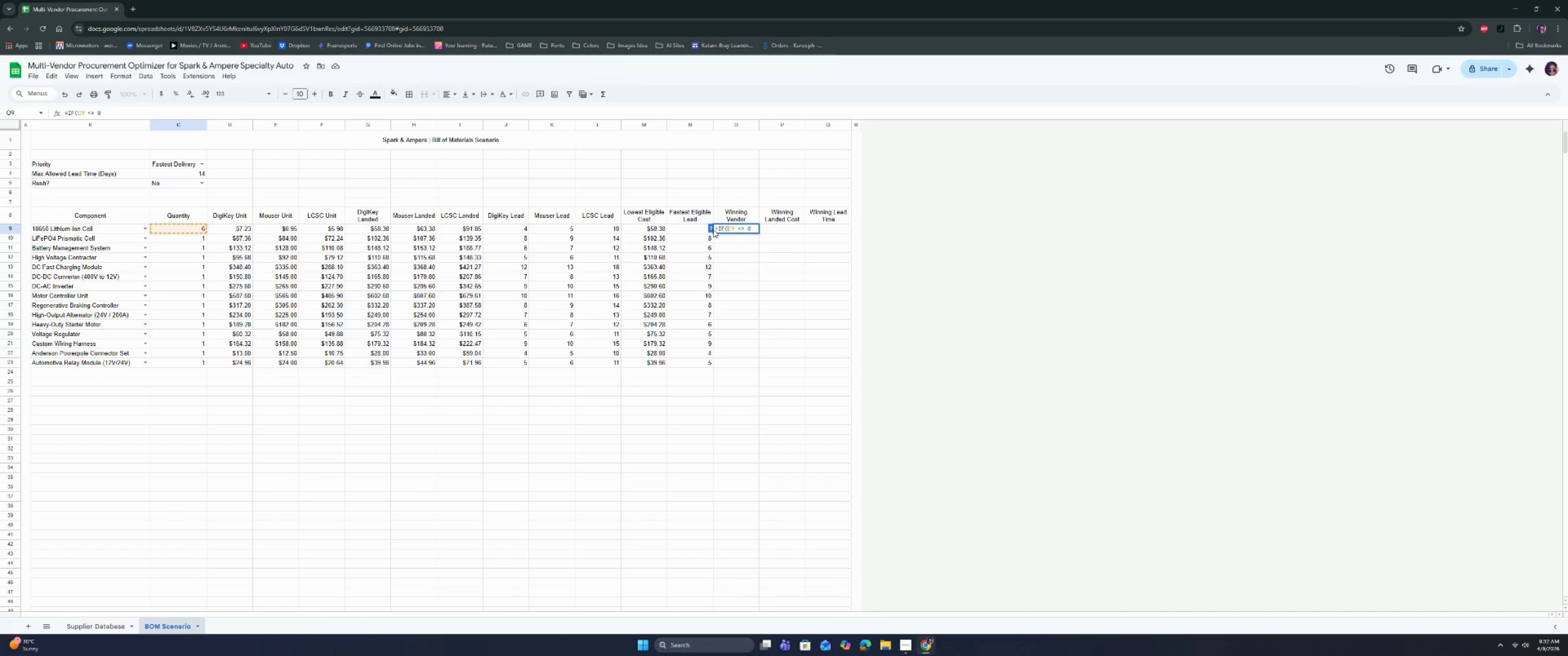 
type($, "", IF)
 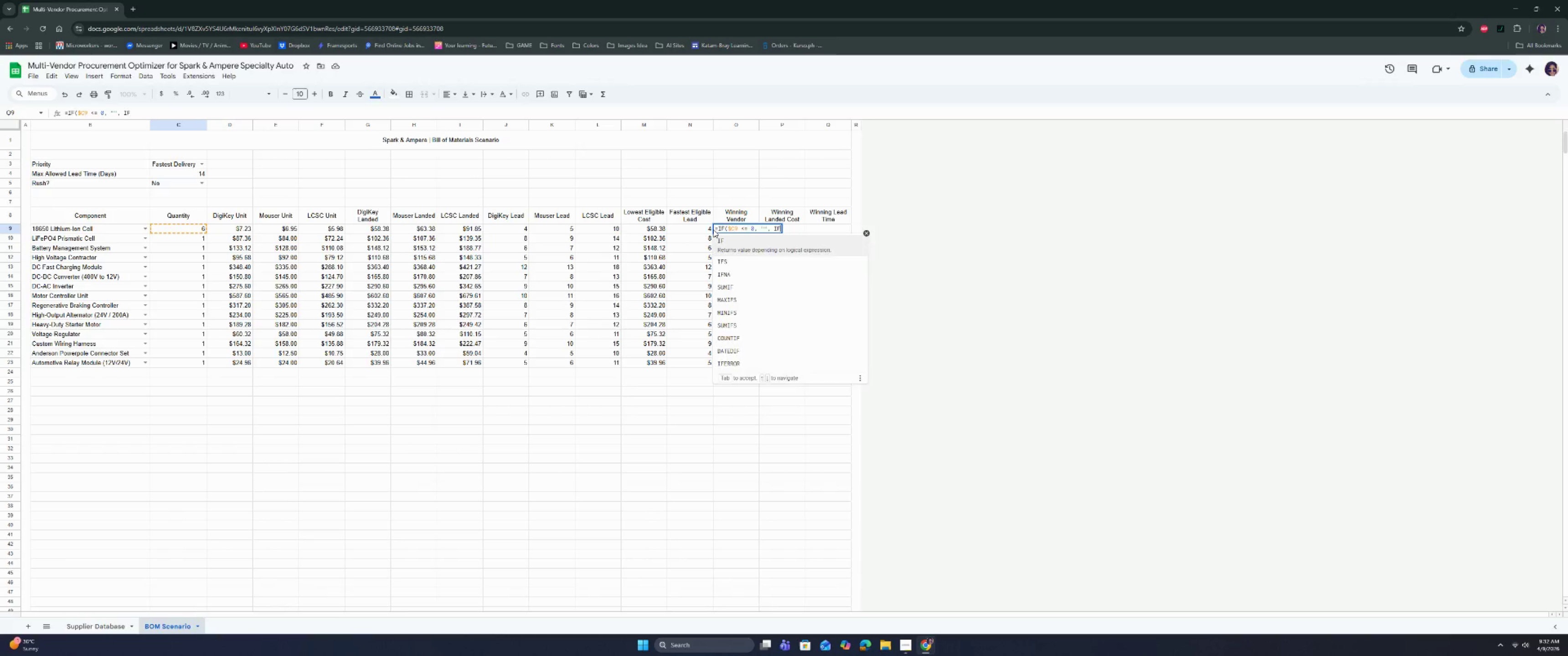 
hold_key(key=ArrowRight, duration=0.75)
 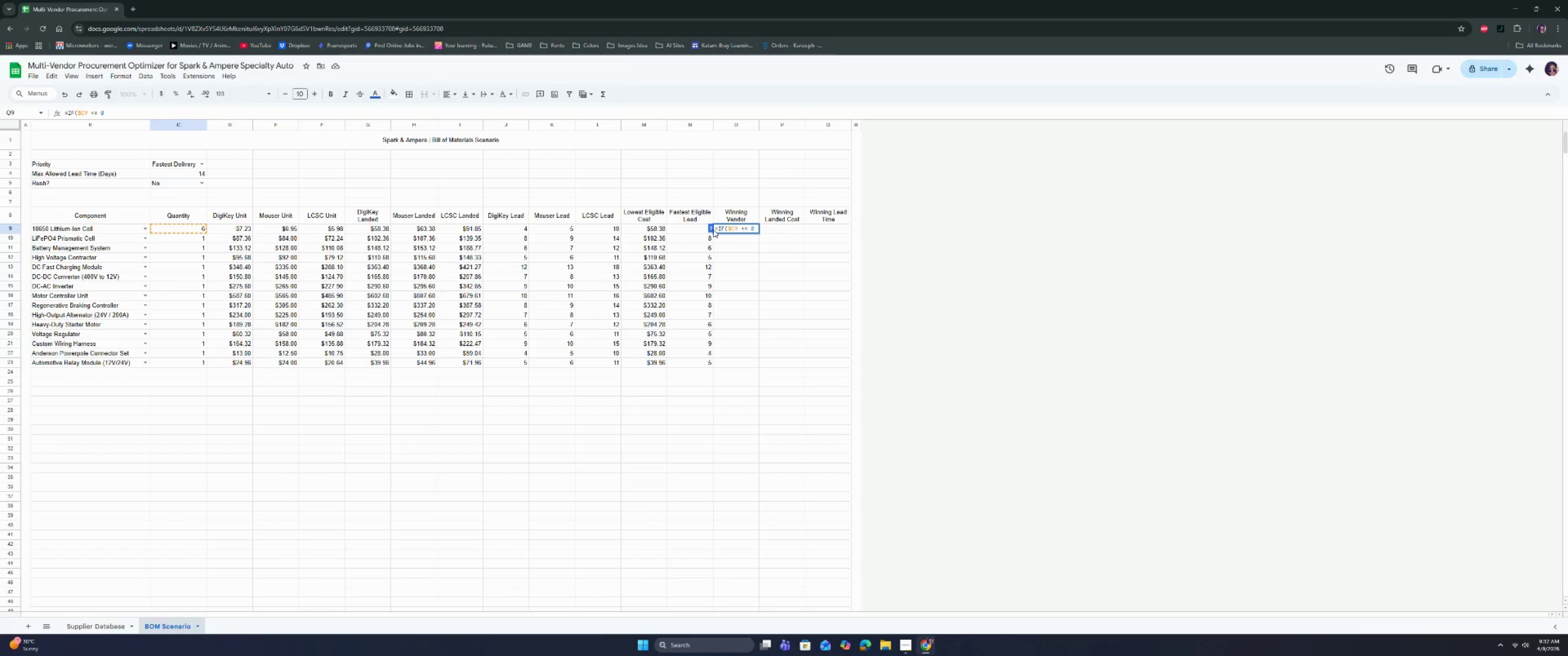 
key(Enter)
 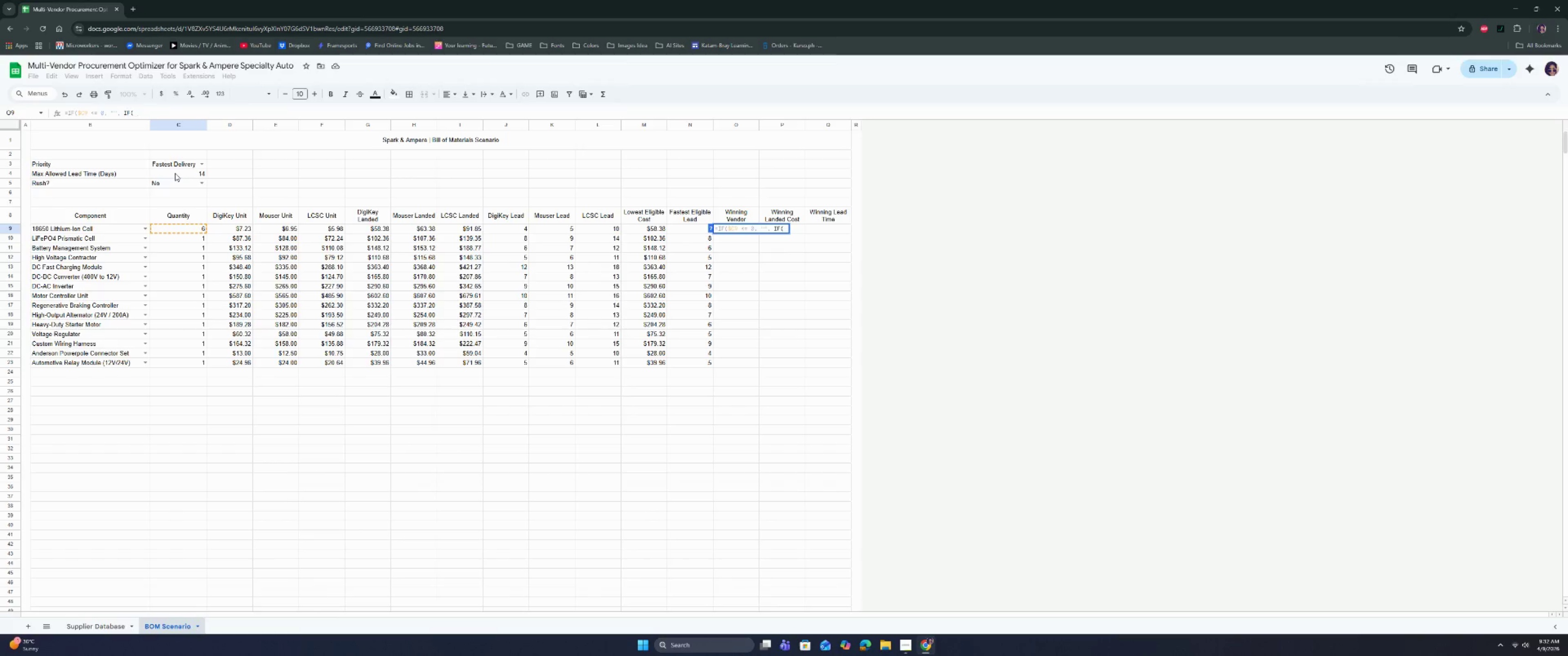 
wait(5.53)
 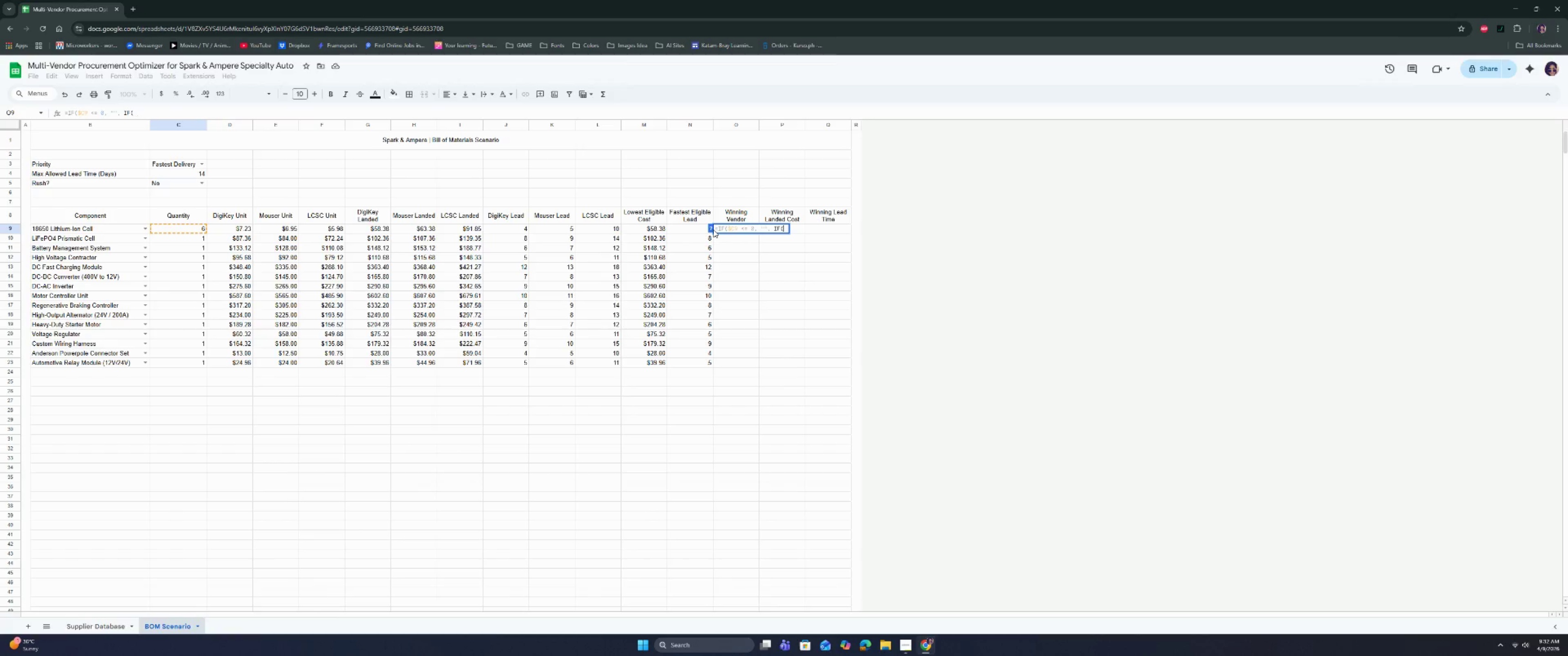 
left_click([175, 164])
 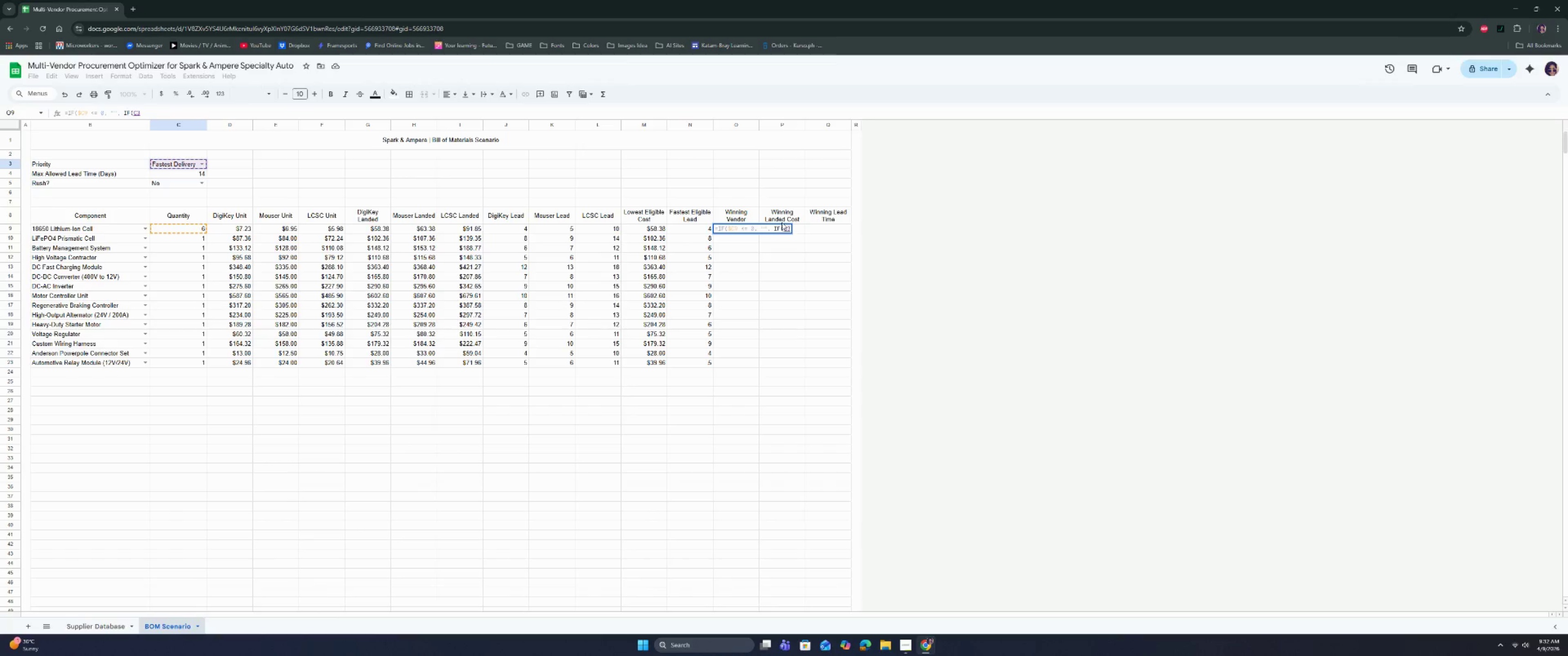 
left_click([782, 227])
 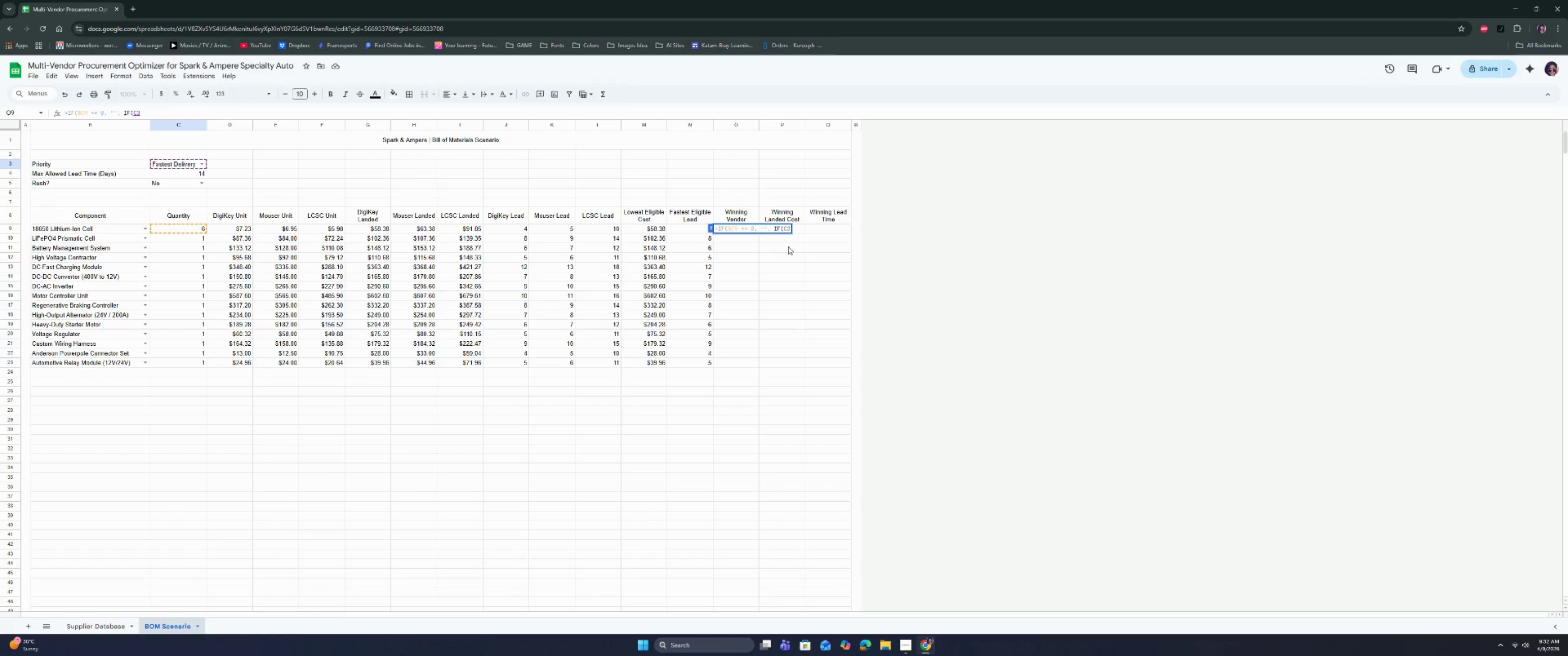 
key(ArrowRight)
 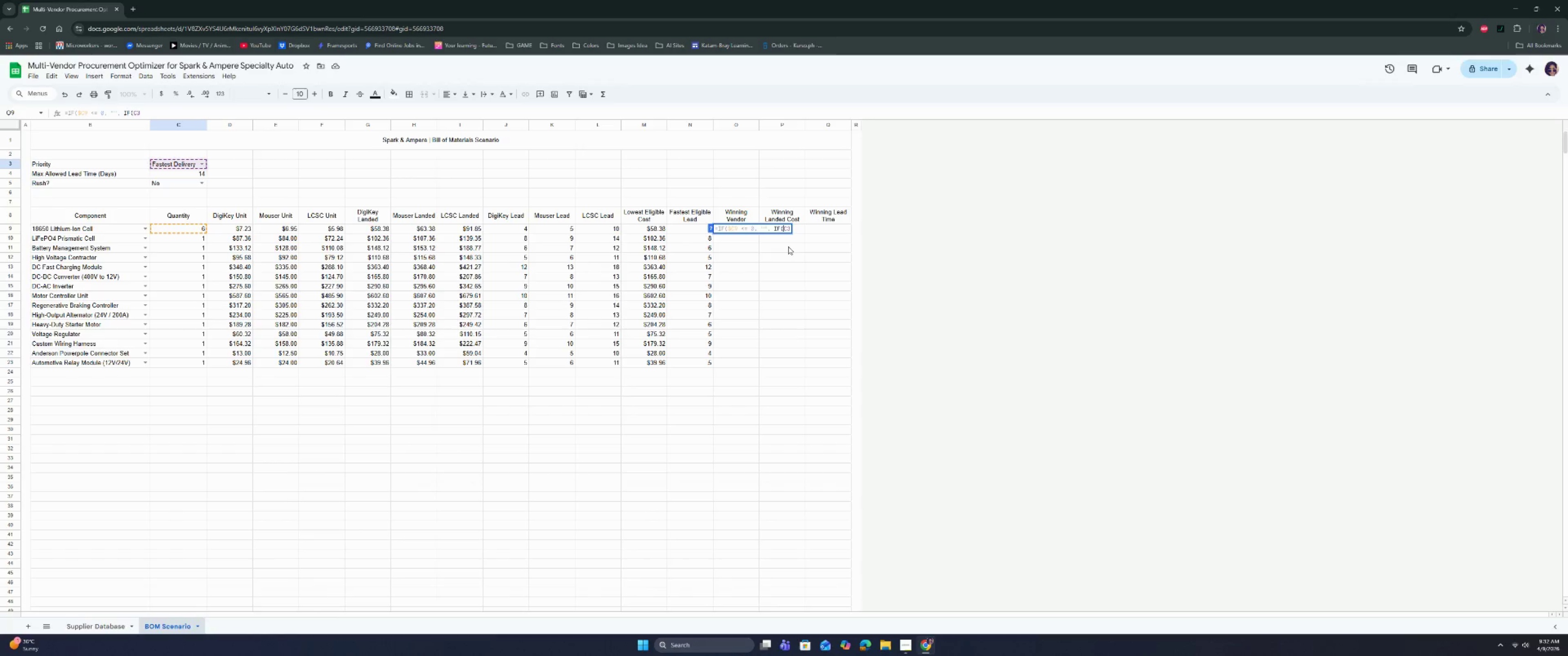 
key(Shift+4)
 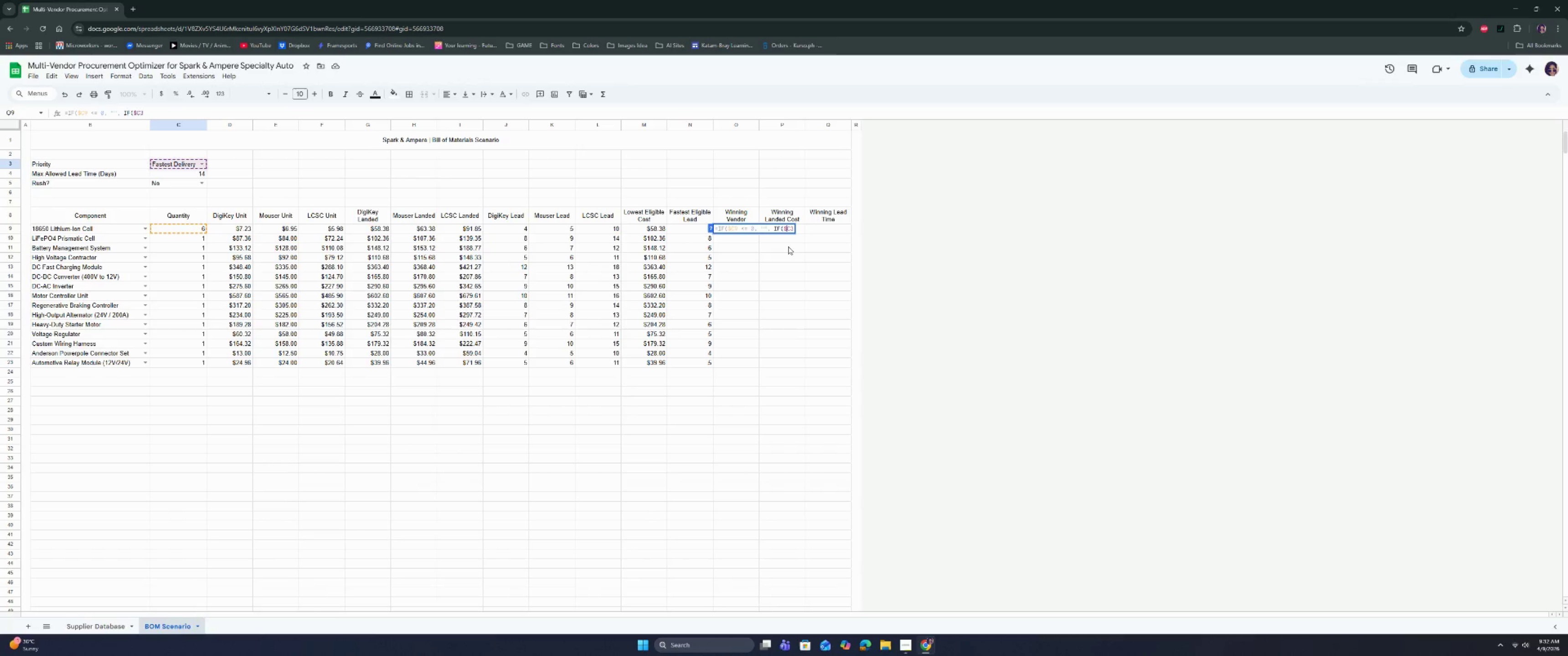 
key(ArrowRight)
 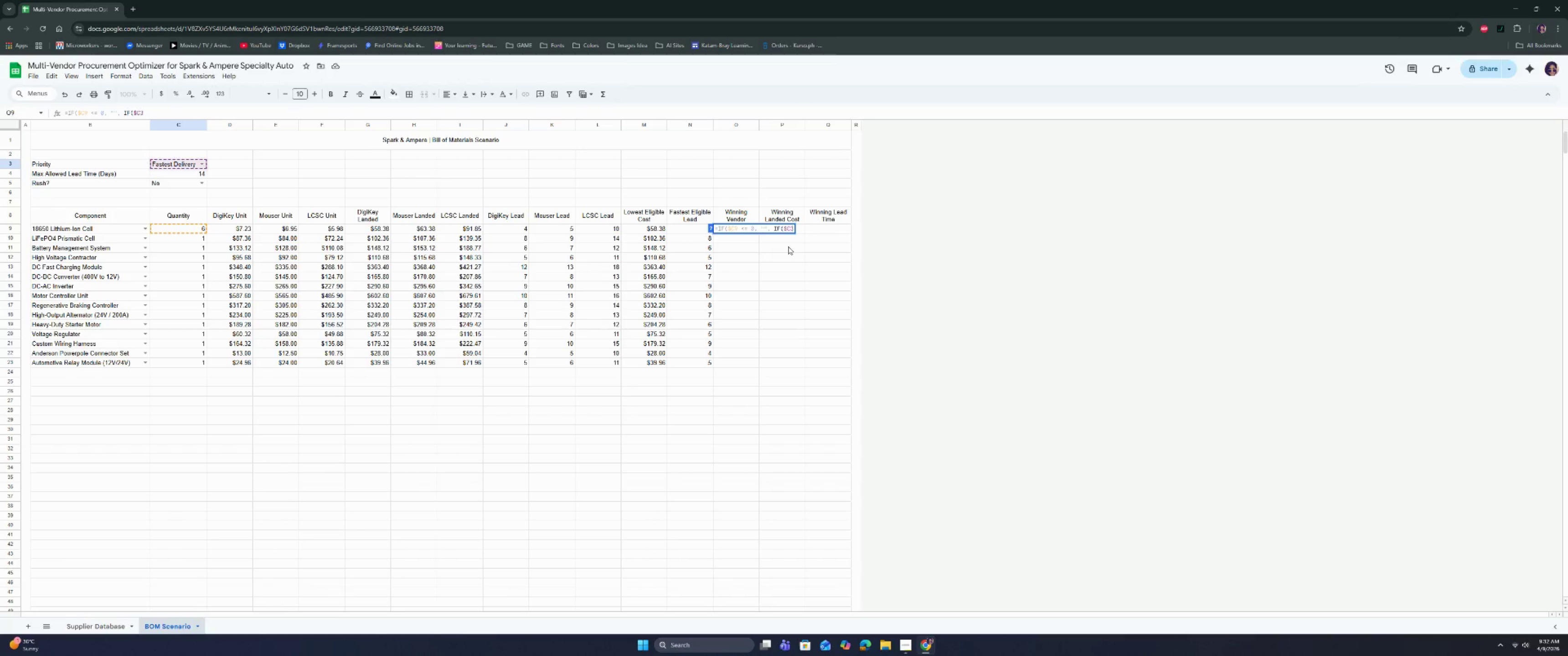 
key(ArrowRight)
 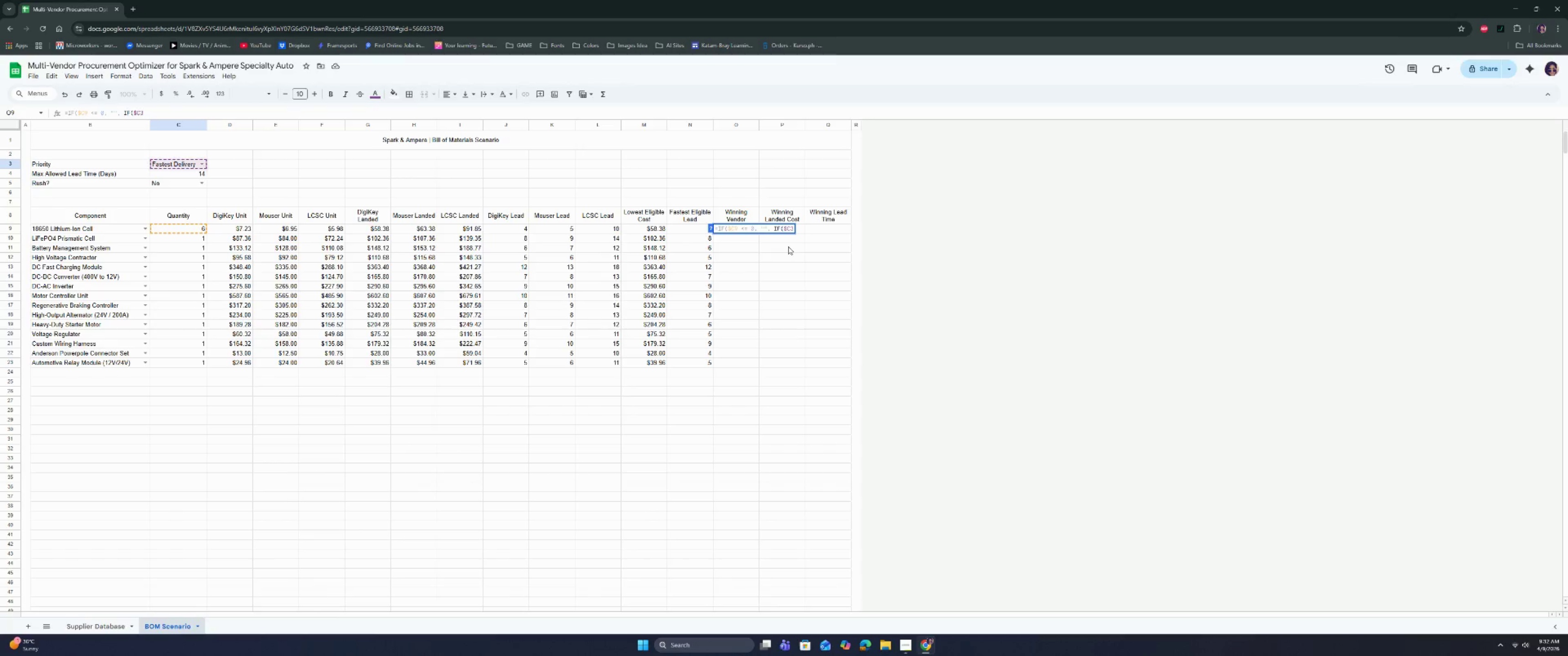 
type(, )
key(Backspace)
key(Backspace)
type( = "lOW)
key(Backspace)
key(Backspace)
key(Backspace)
type(Lowest Cost", if)
 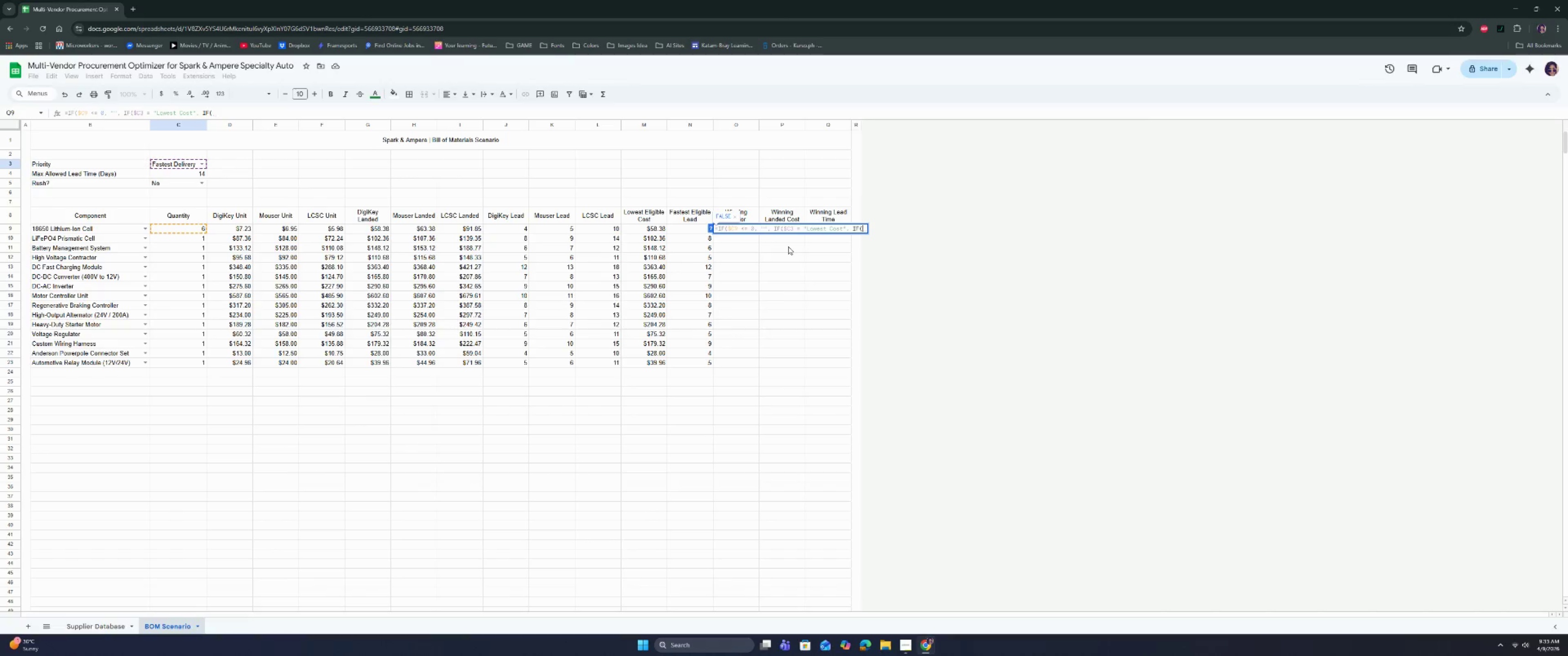 
 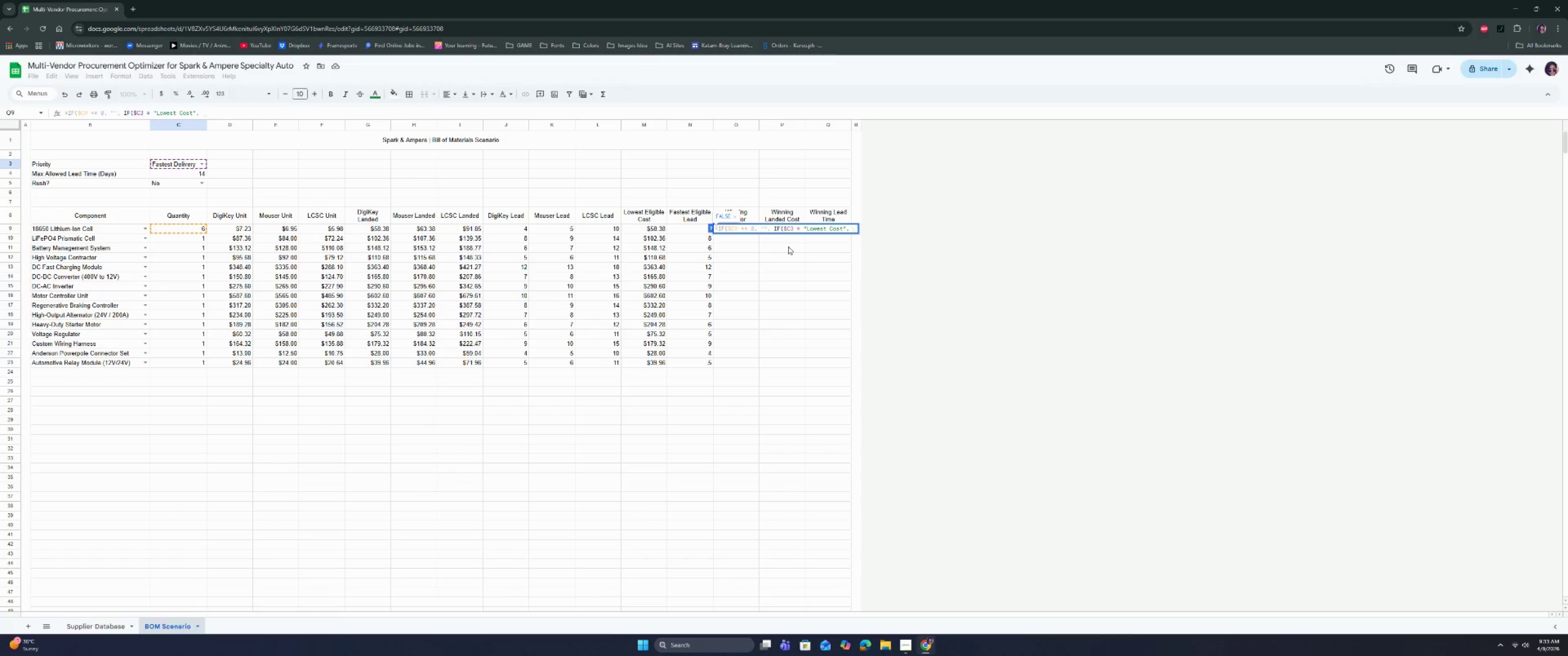 
key(Enter)
 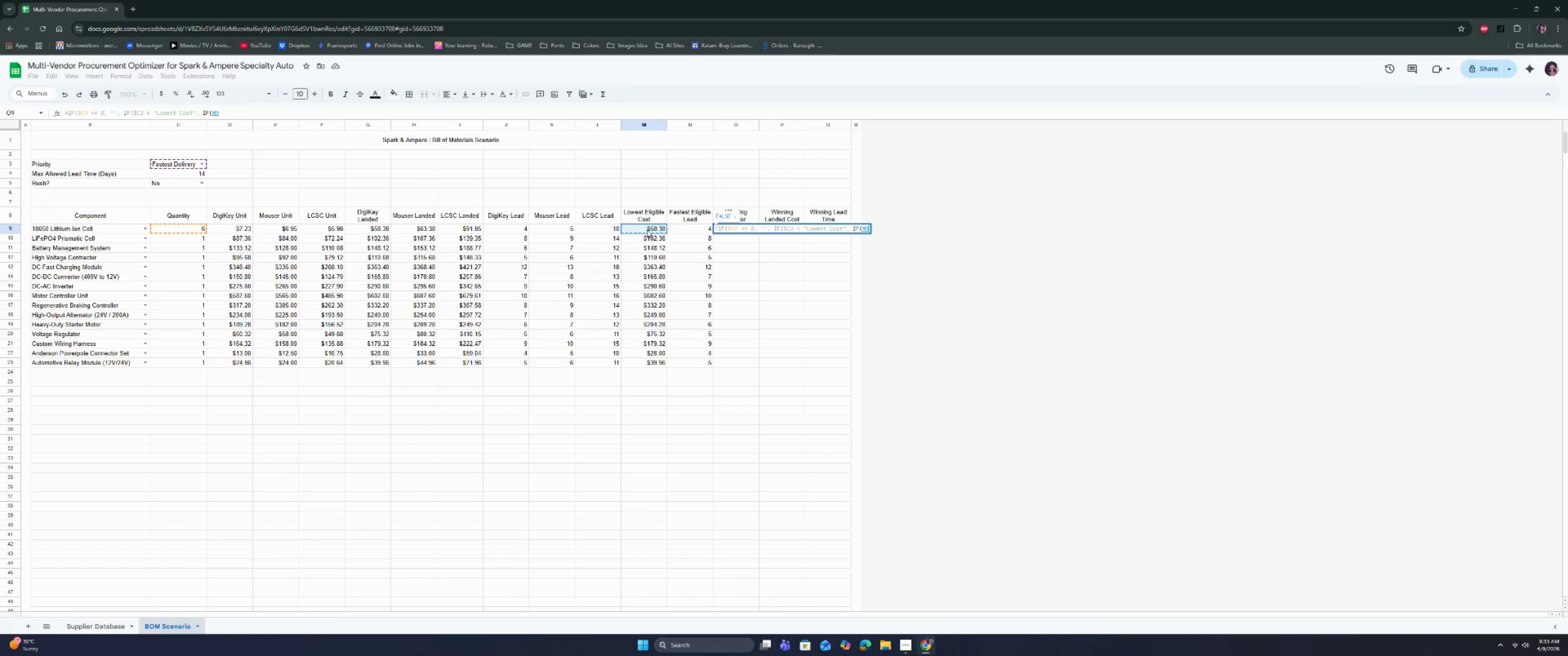 
left_click([861, 229])
 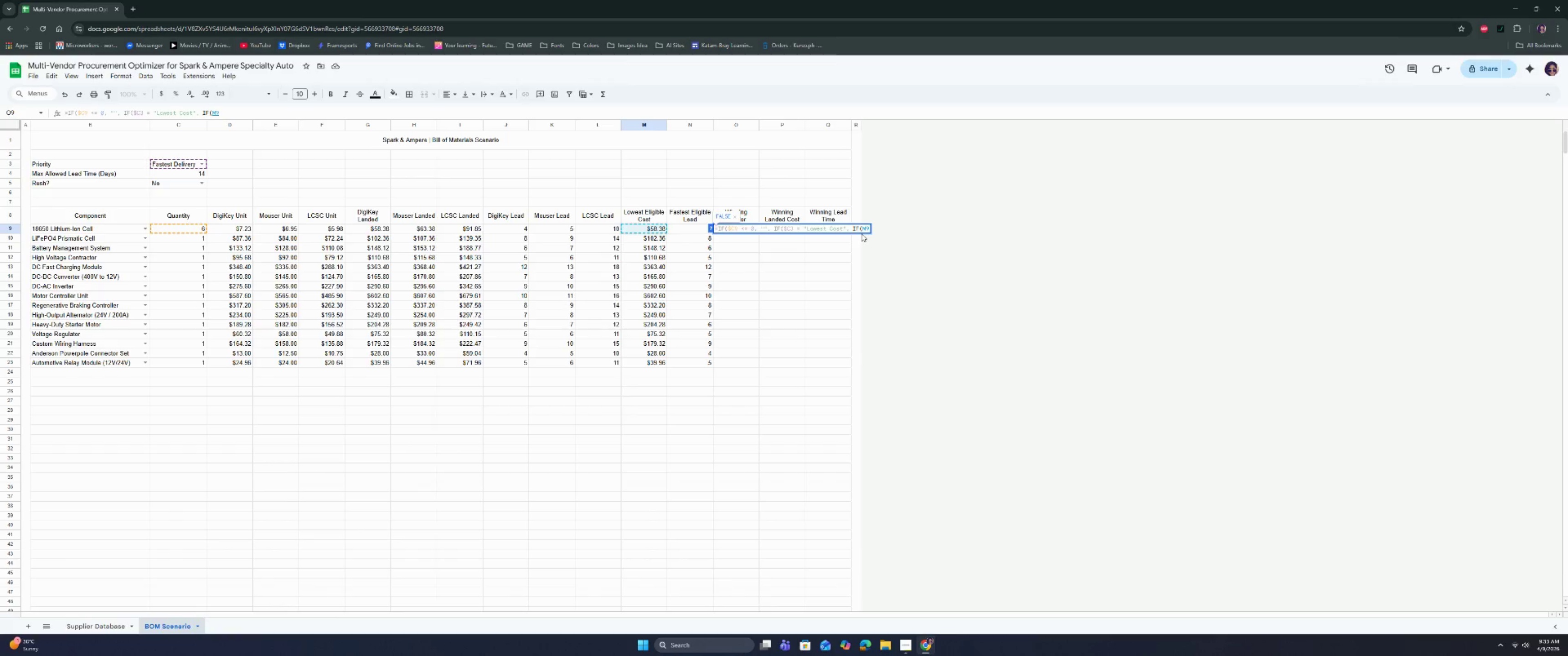 
key(Shift+ShiftRight)
 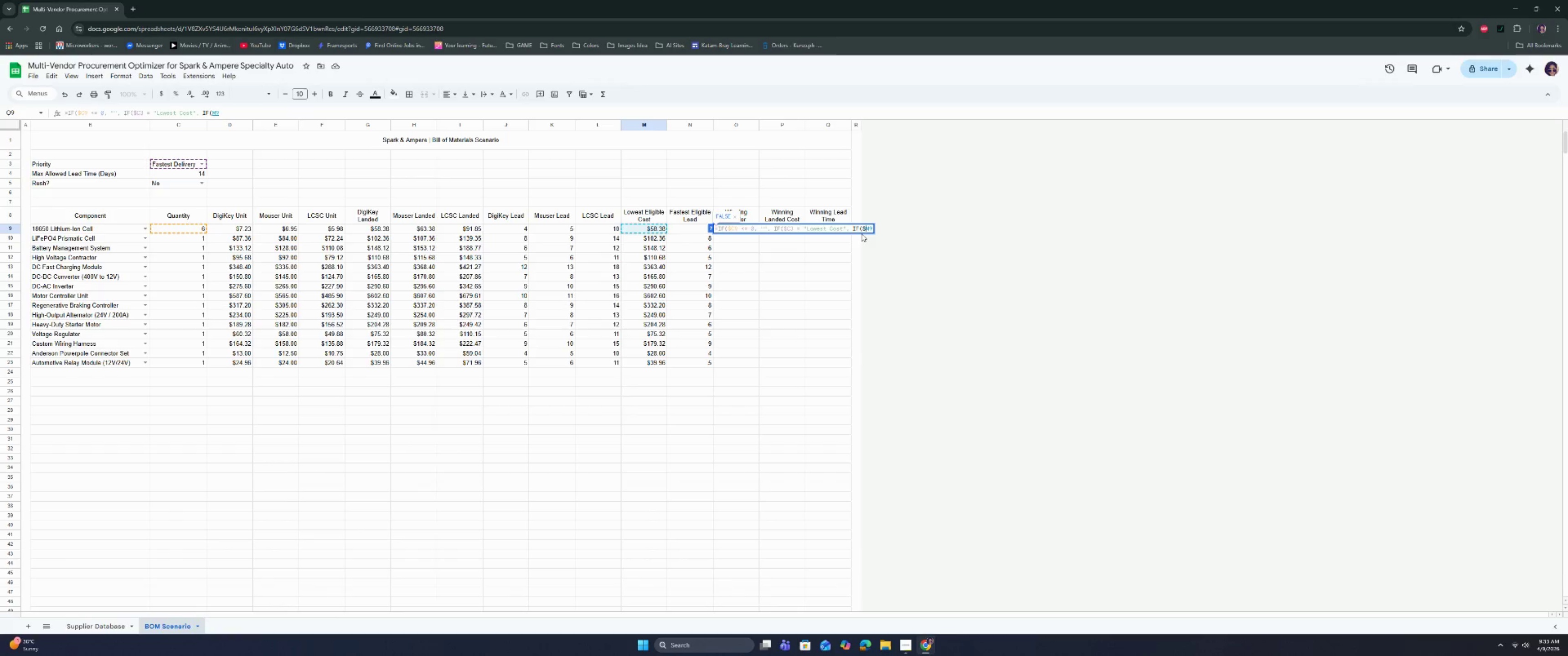 
key(Shift+4)
 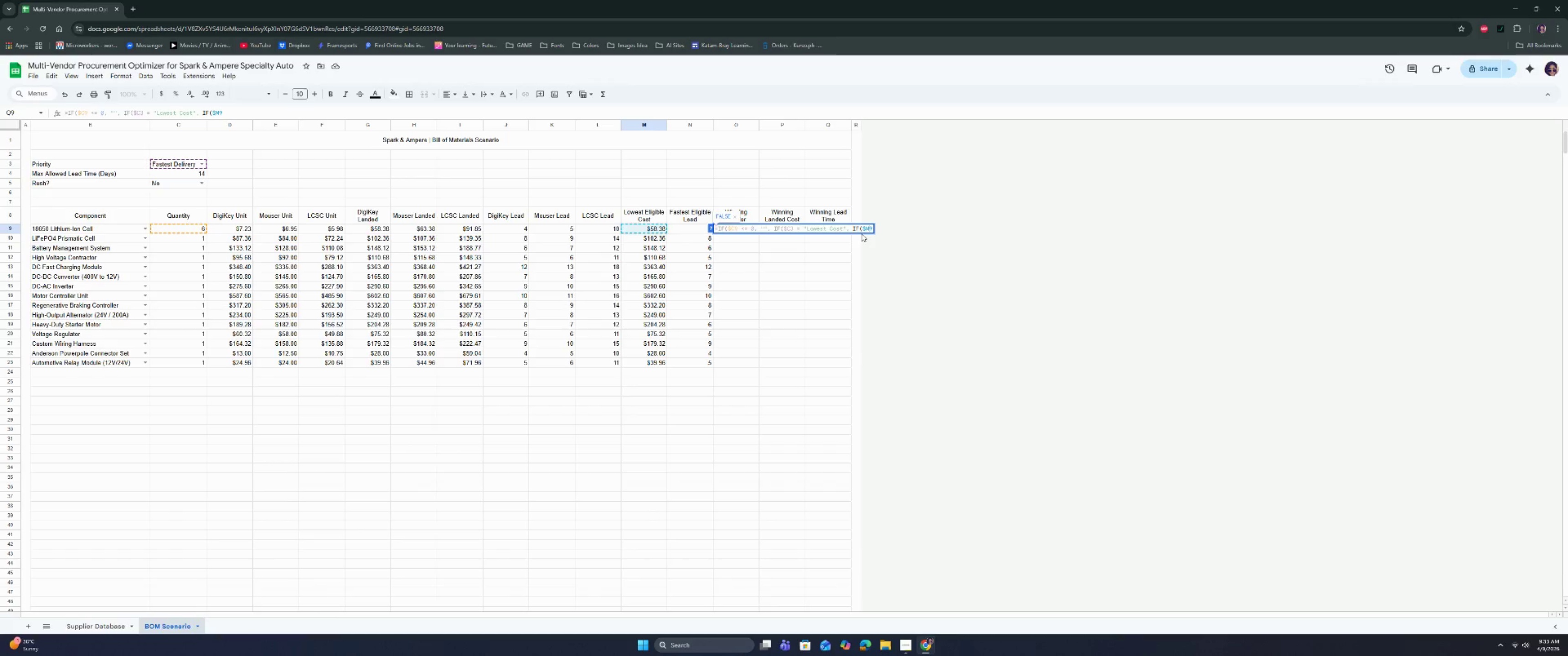 
key(ArrowRight)
 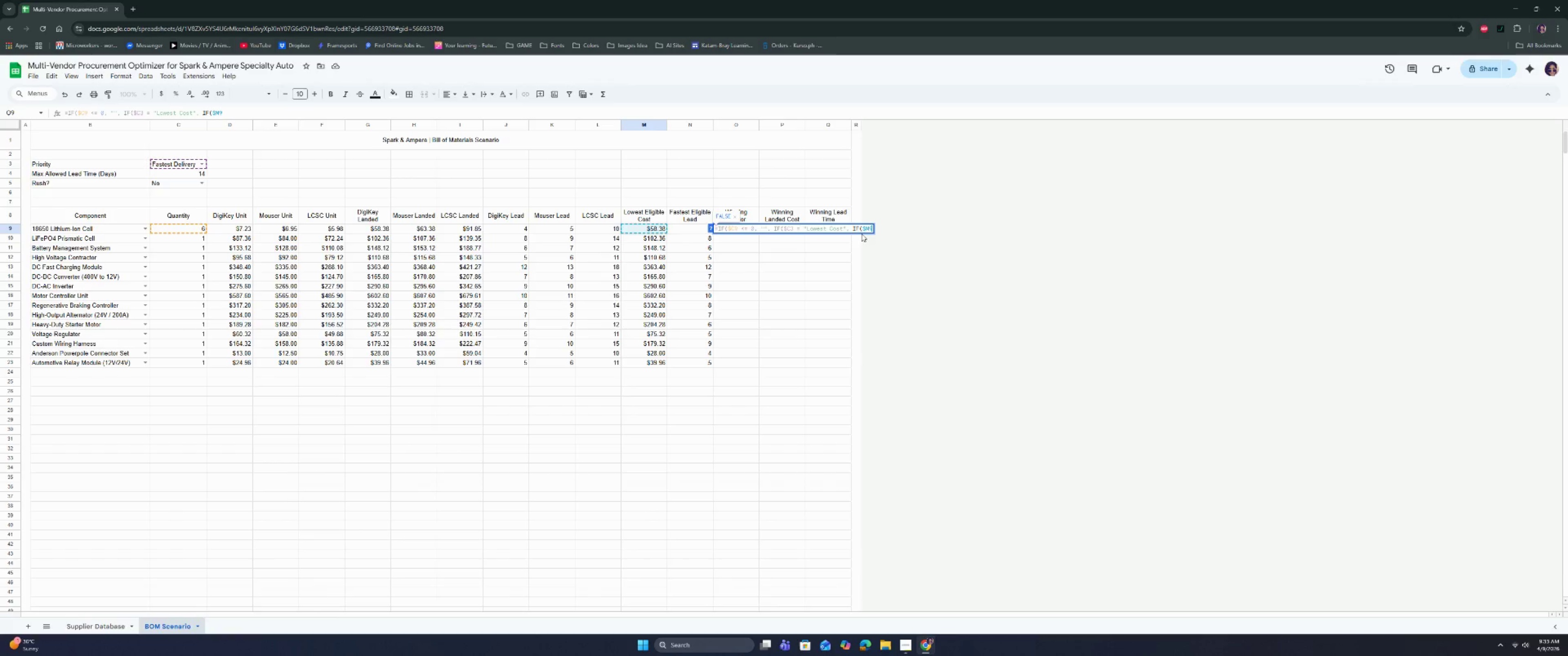 
key(ArrowRight)
 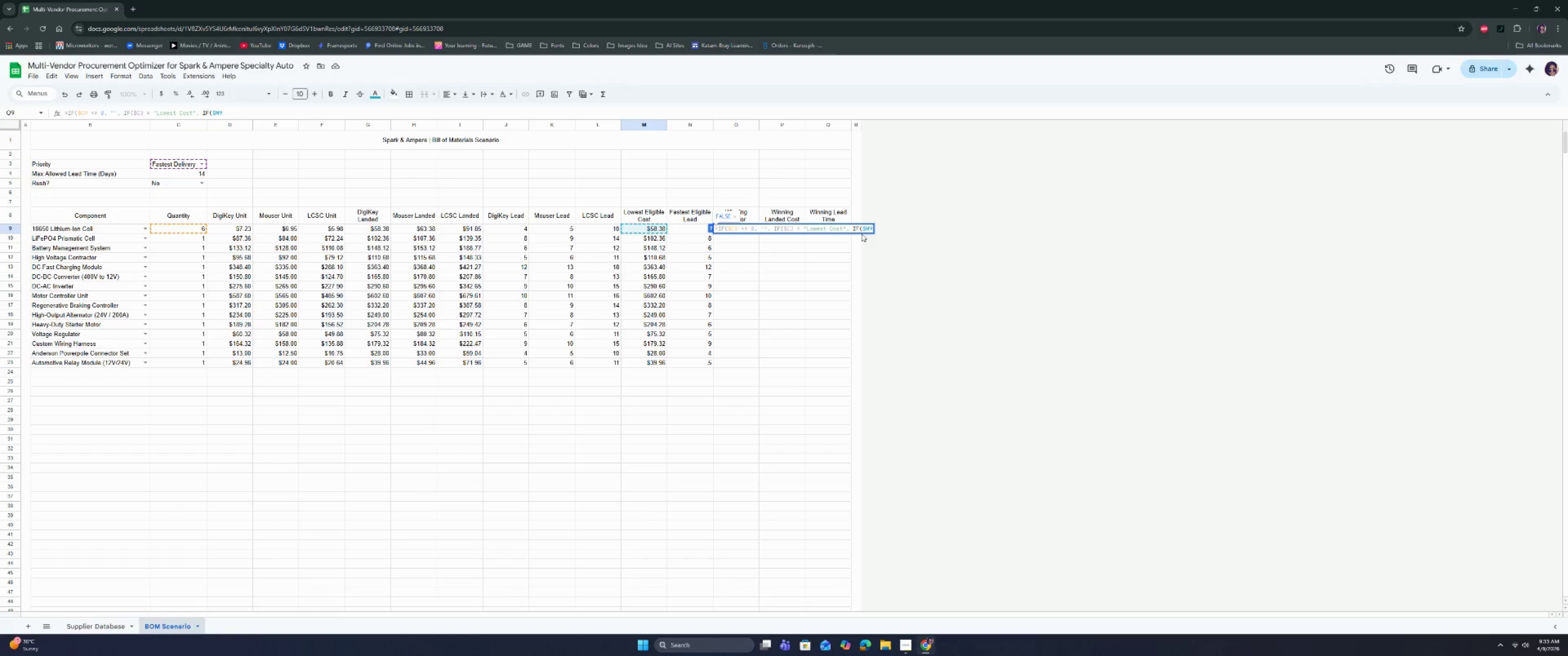 
type( >= 1e+99)
 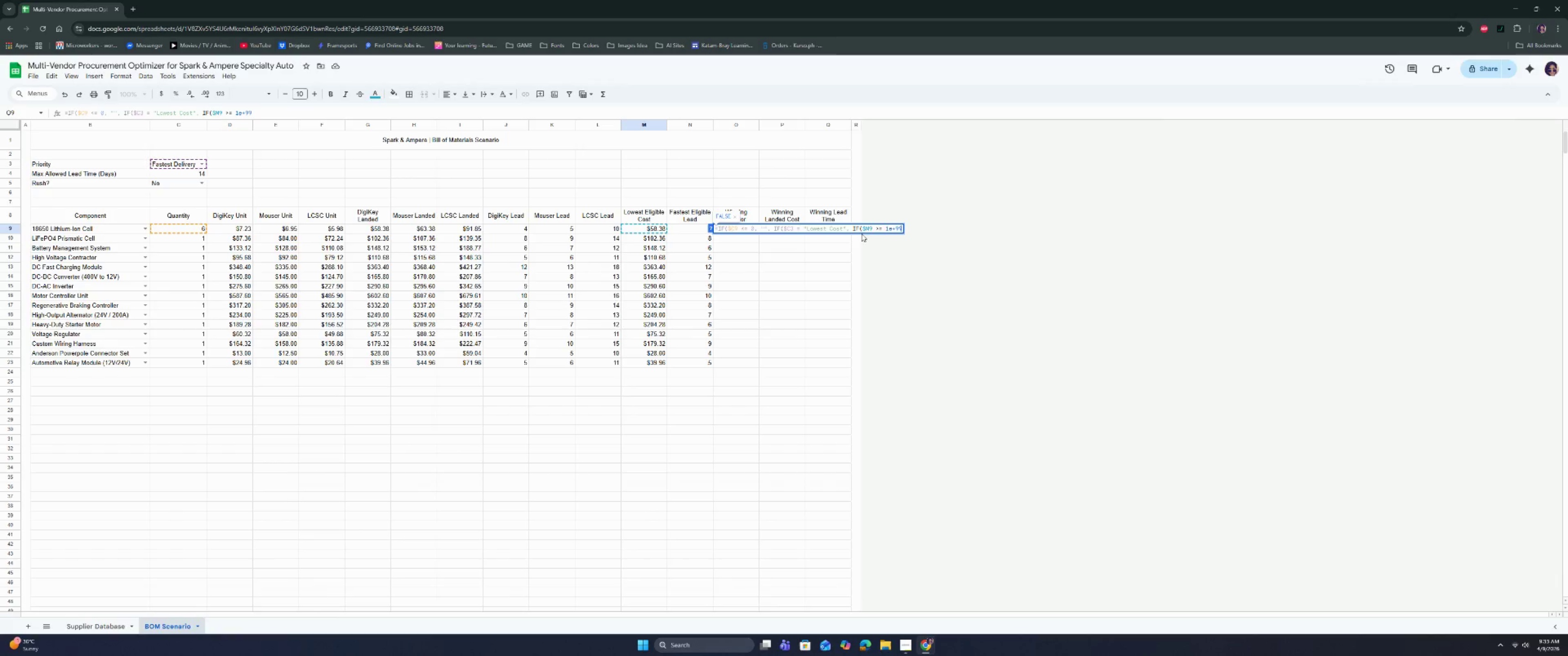 
key(ArrowLeft)
 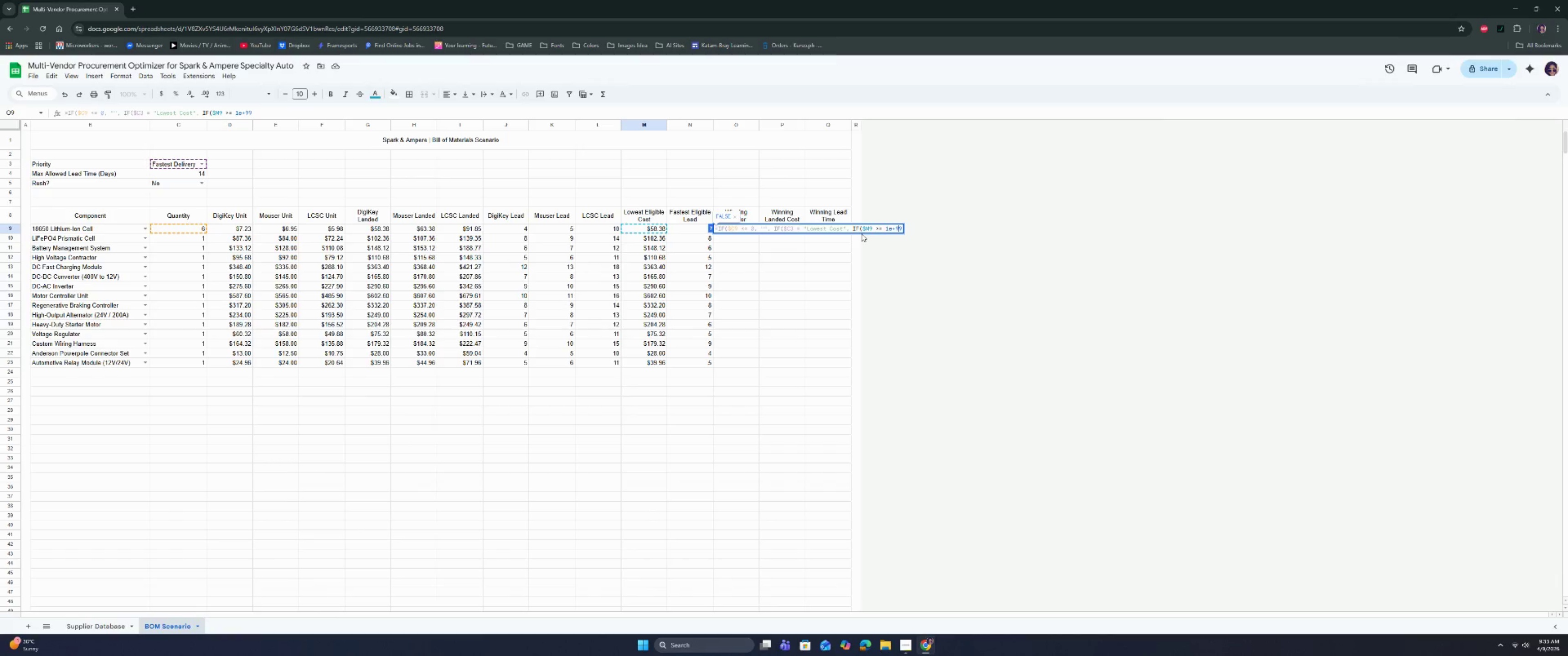 
key(ArrowLeft)
 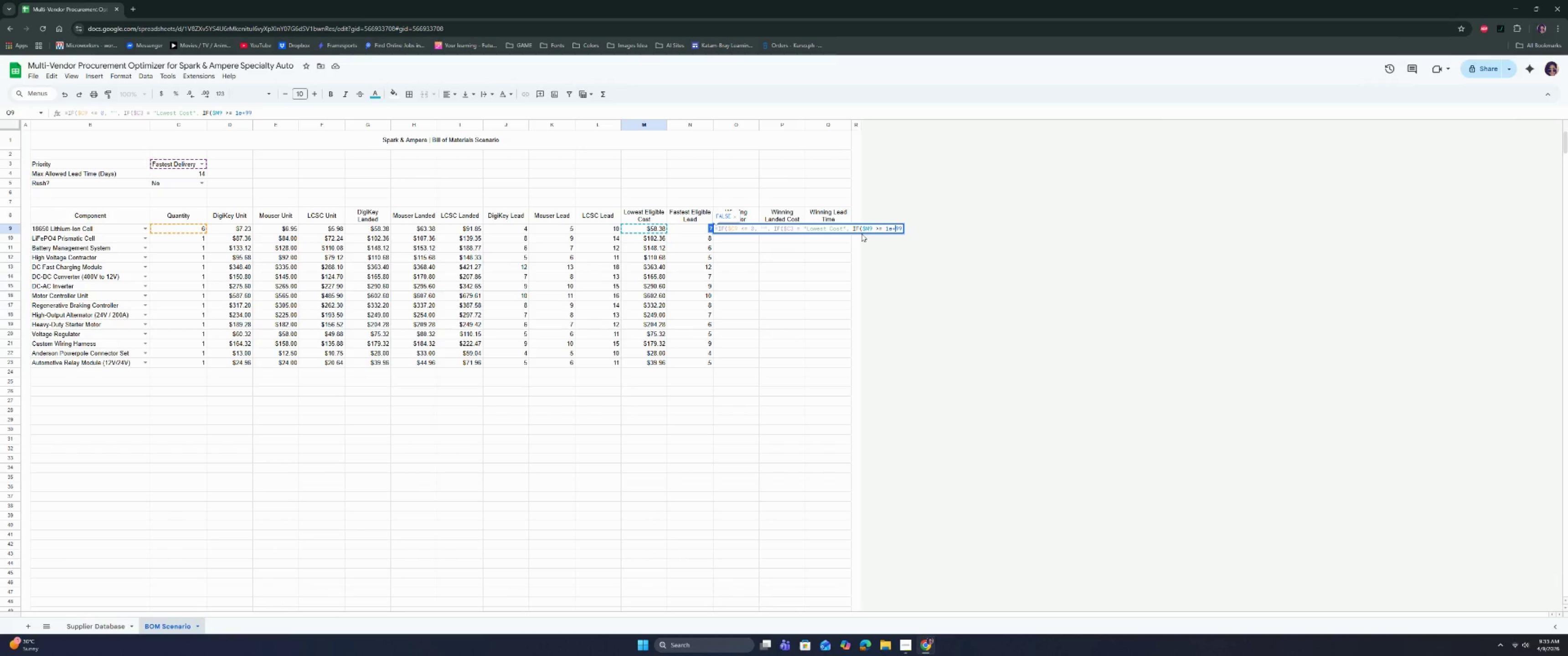 
key(ArrowLeft)
 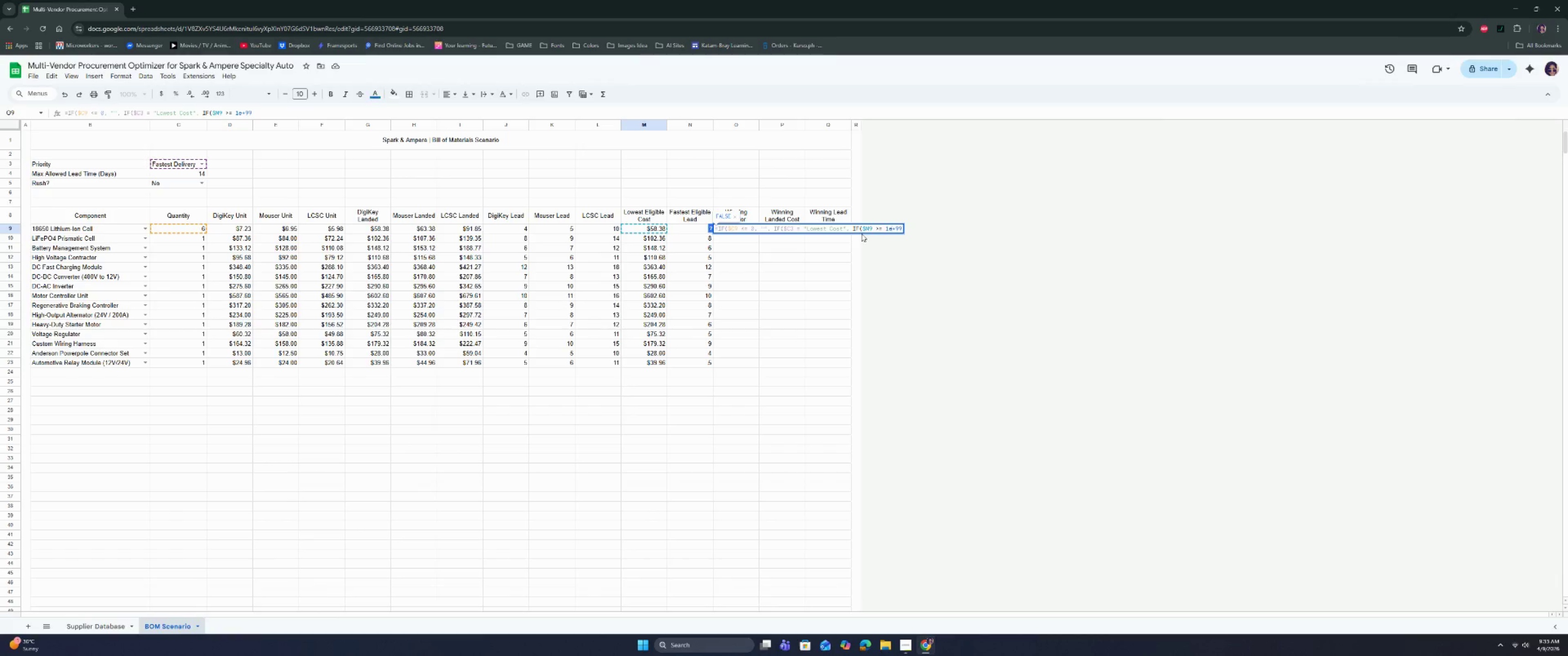 
key(Backspace)
 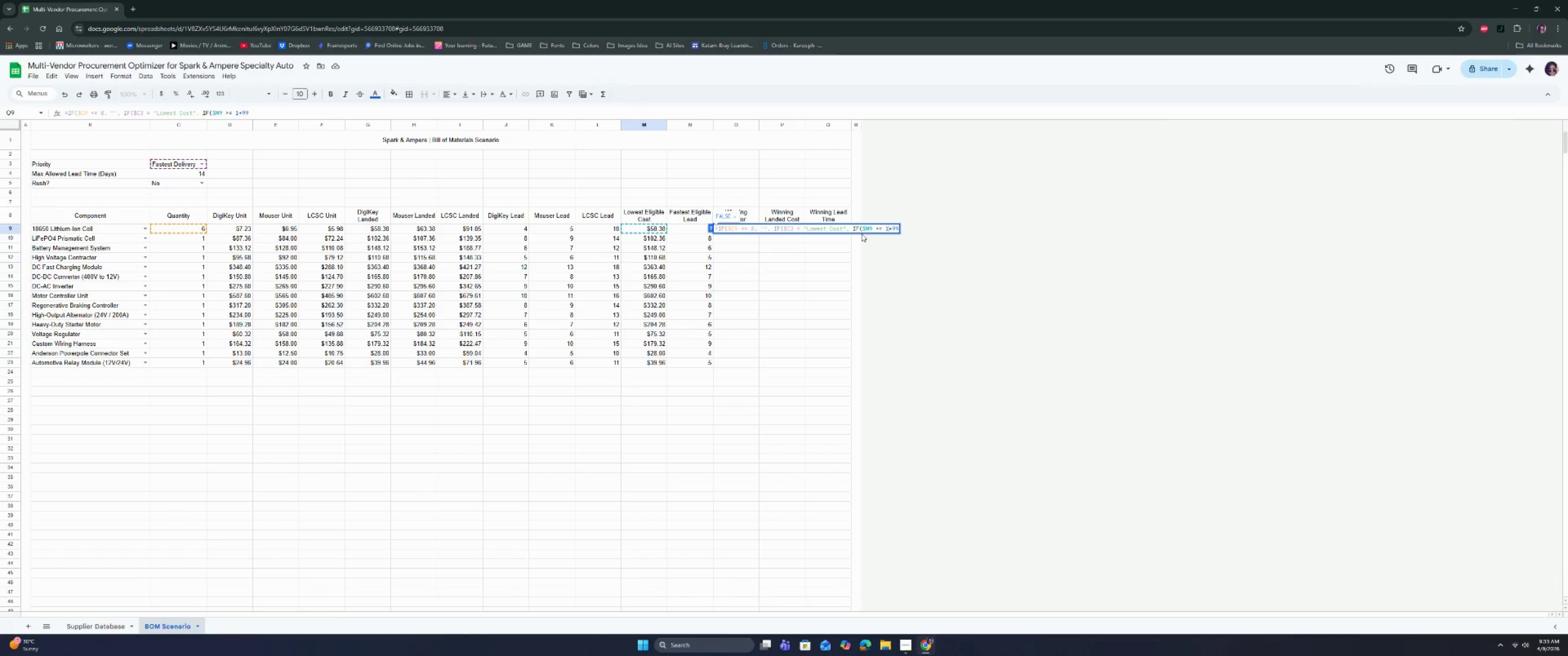 
key(E)
 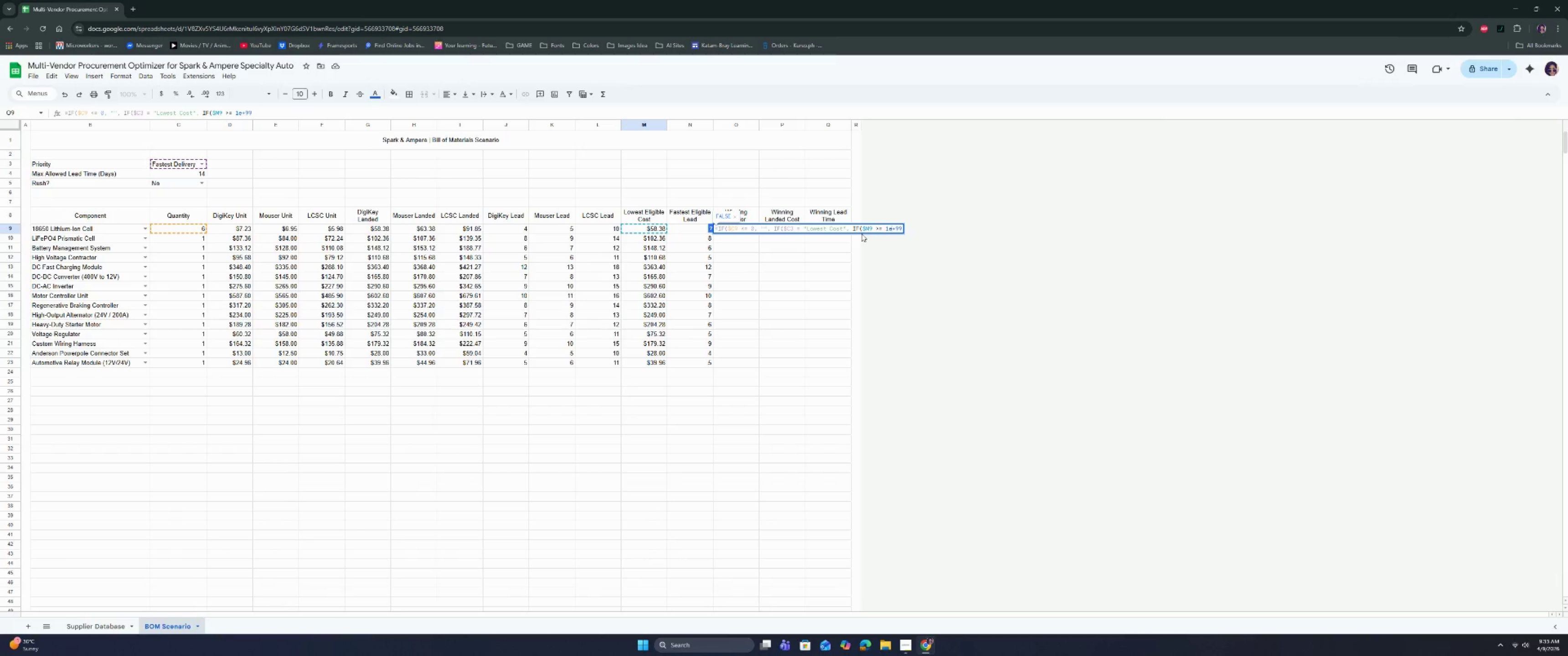 
key(Backspace)
 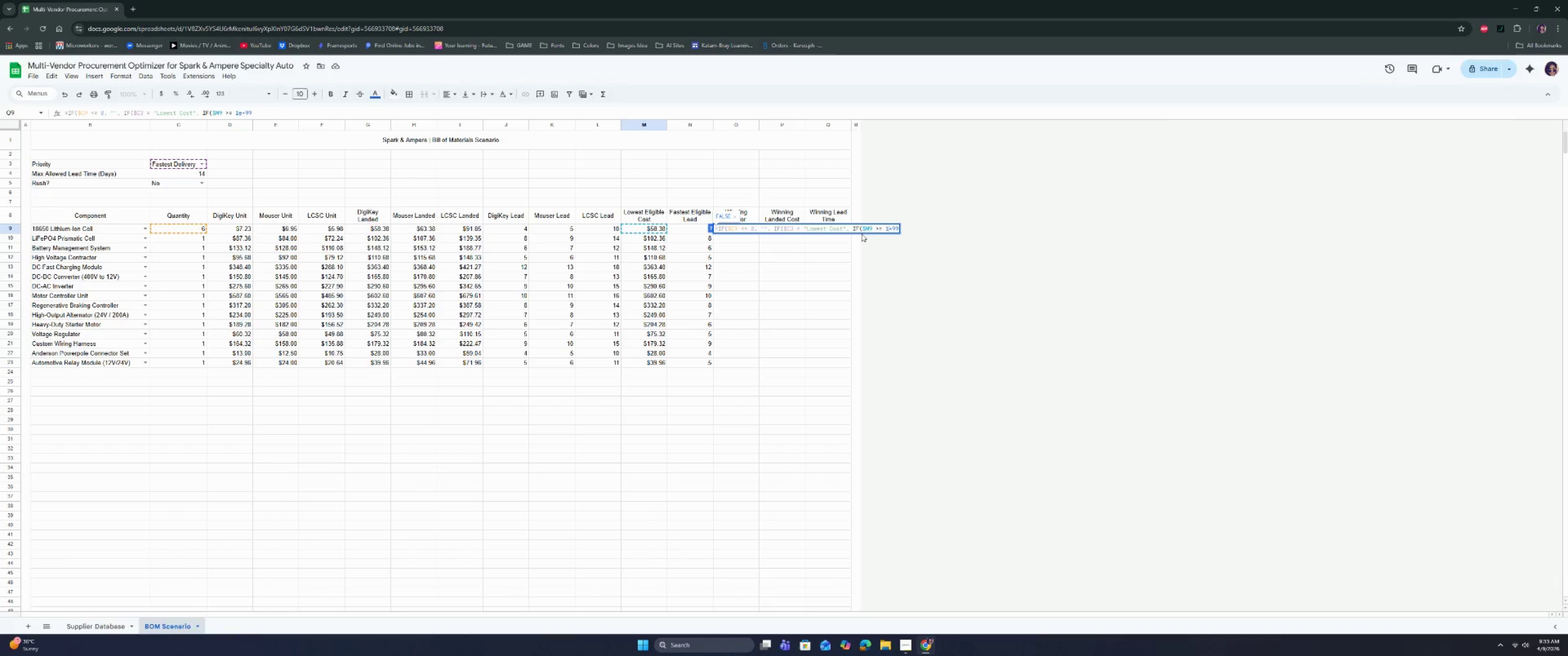 
key(CapsLock)
 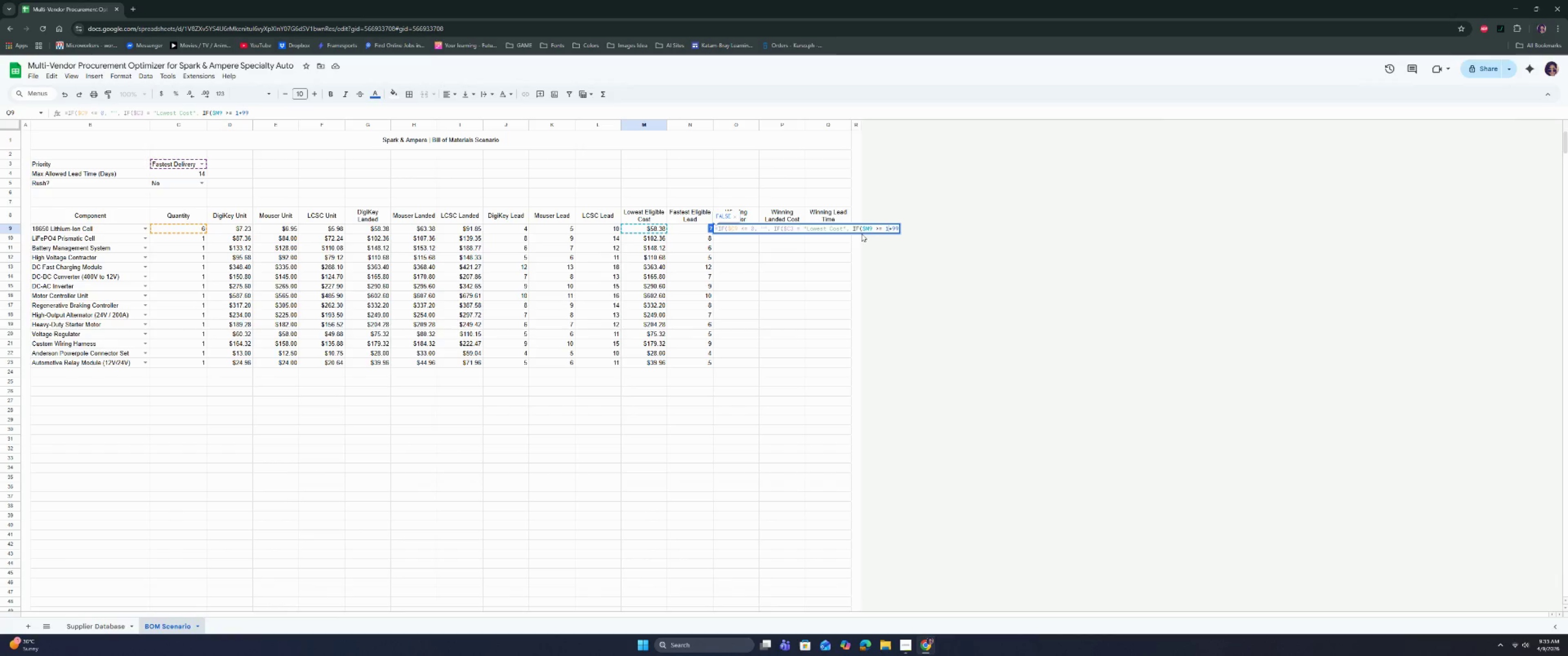 
key(E)
 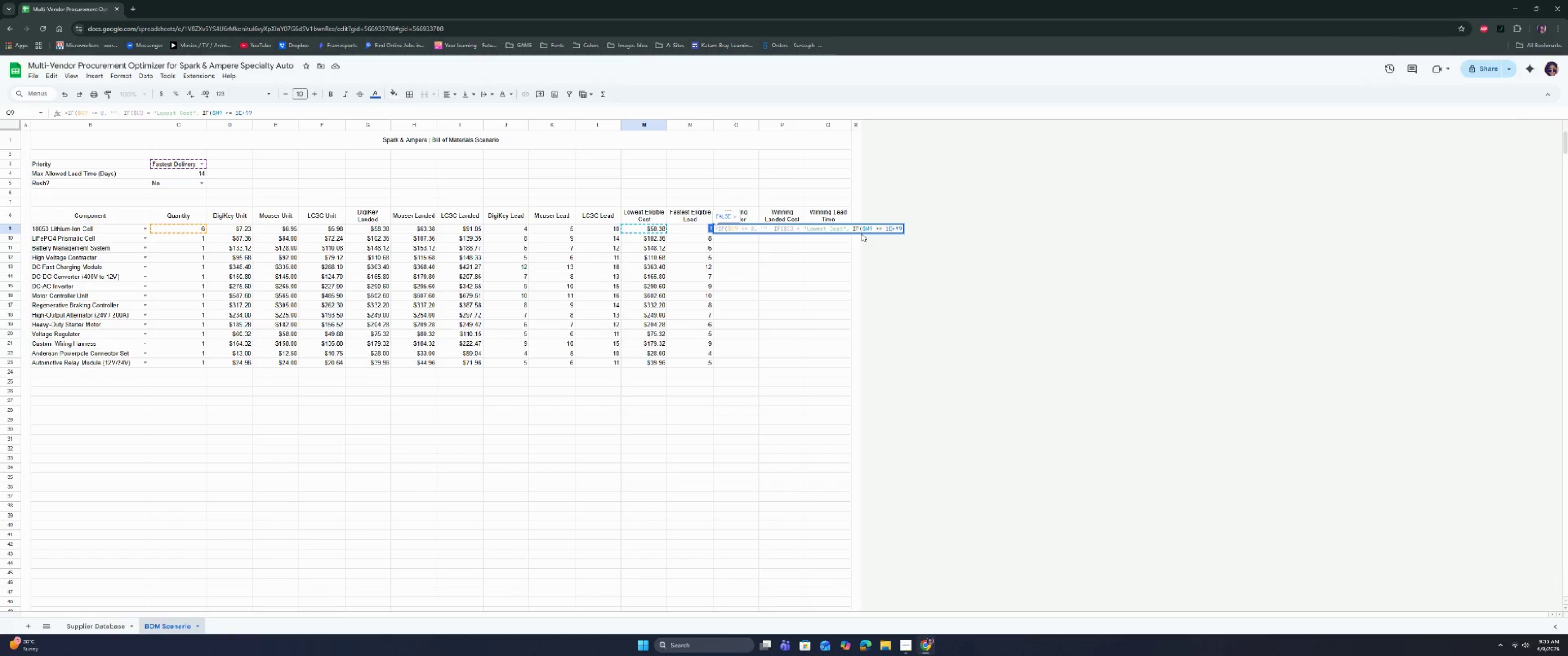 
hold_key(key=ArrowRight, duration=0.59)
 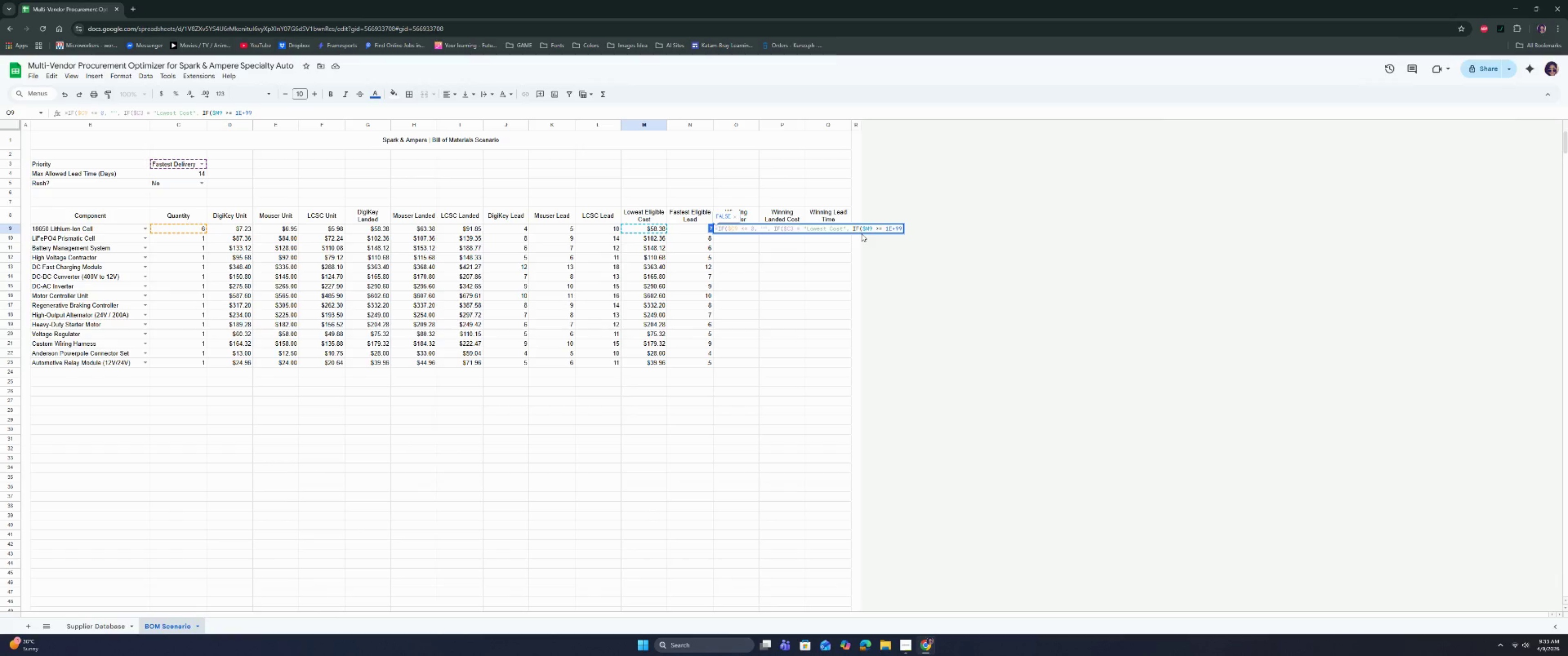 
type(, "No Eligible Vendor")
 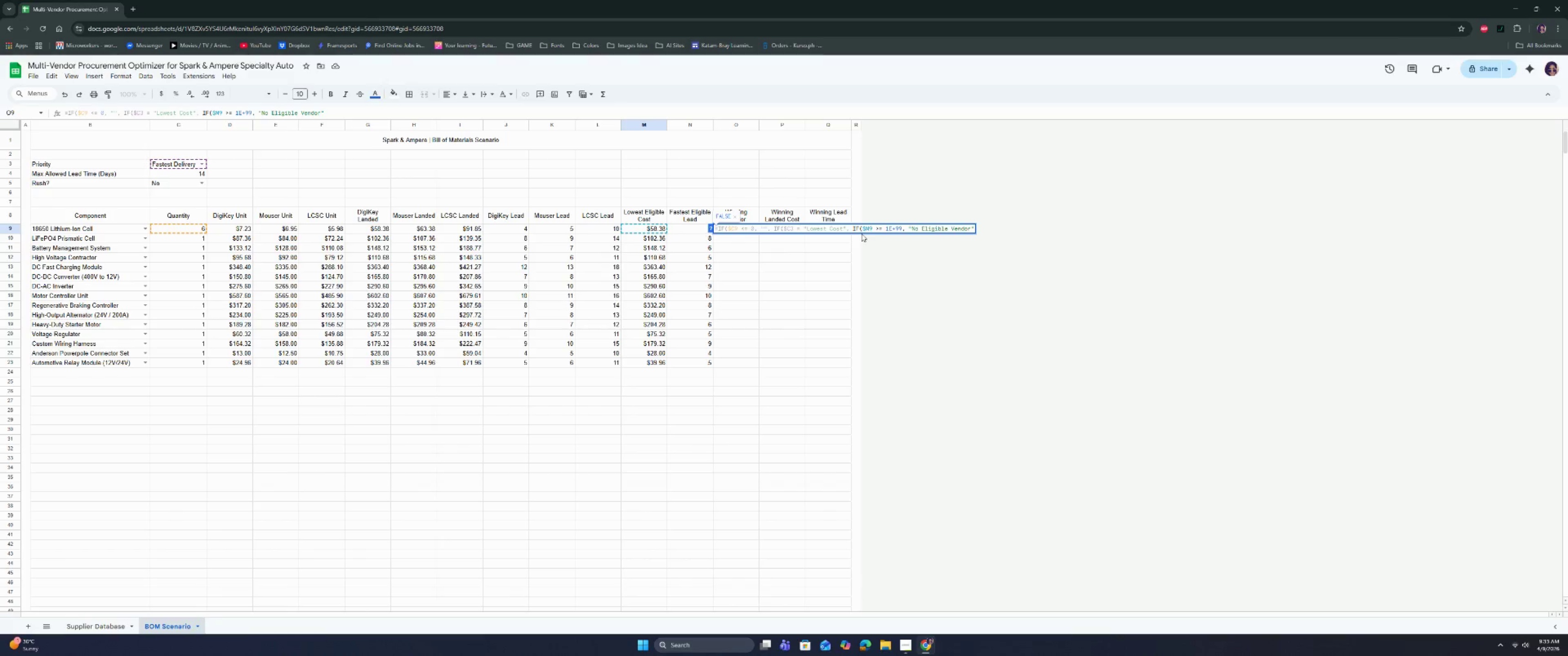 
key(Comma)
 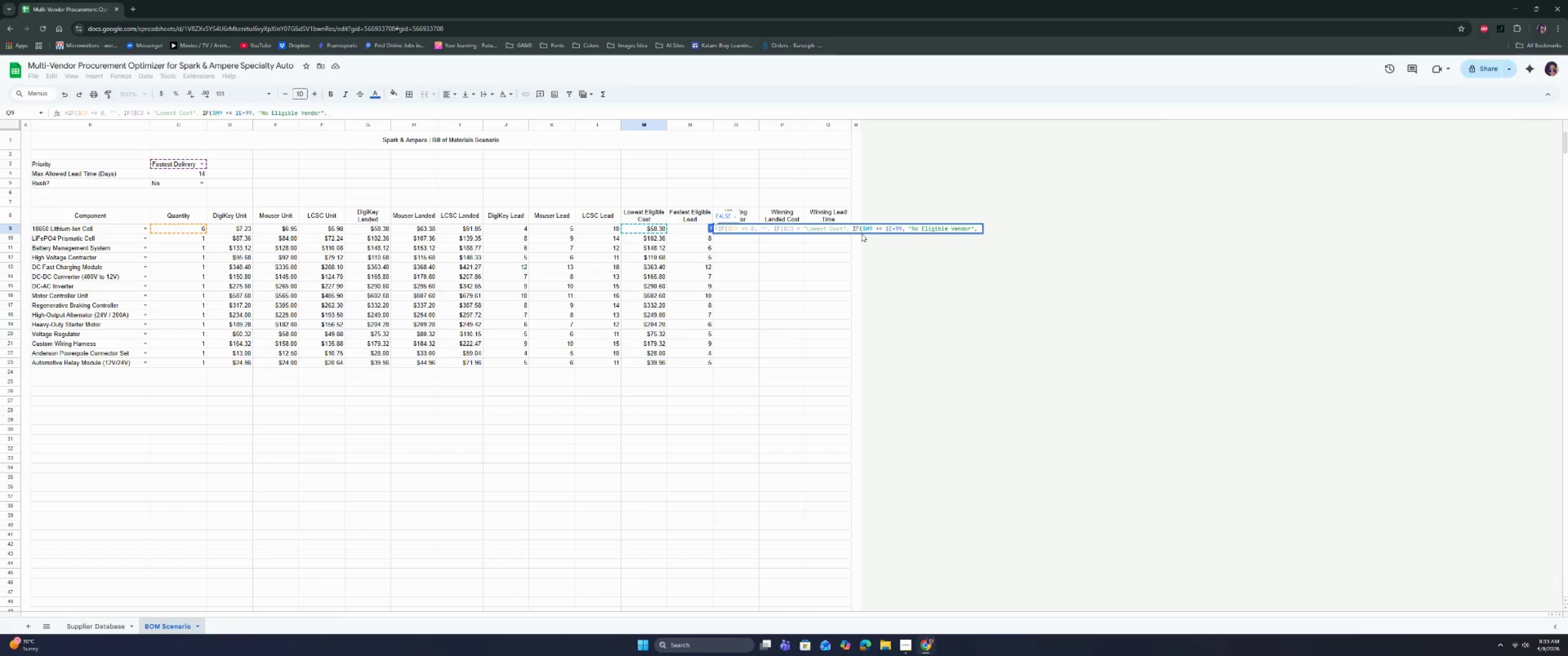 
type(if)
 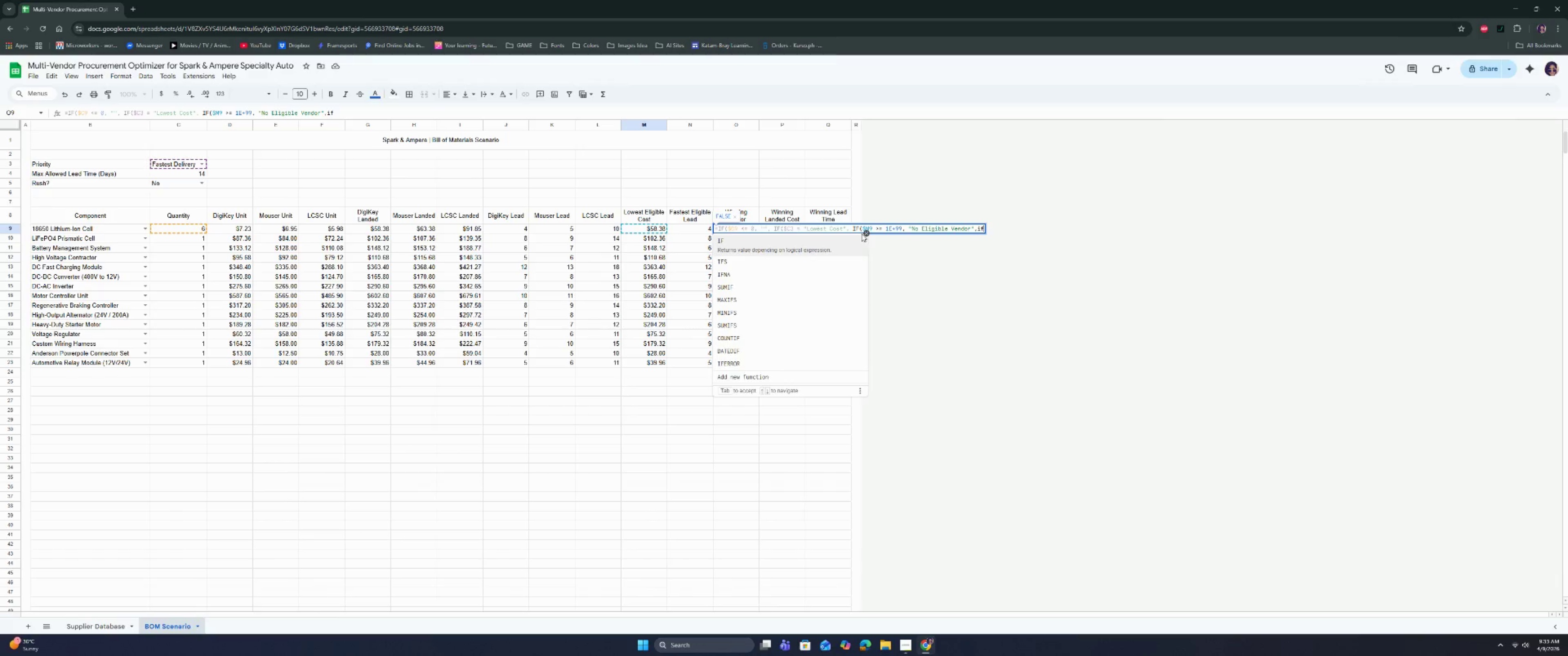 
key(Enter)
 